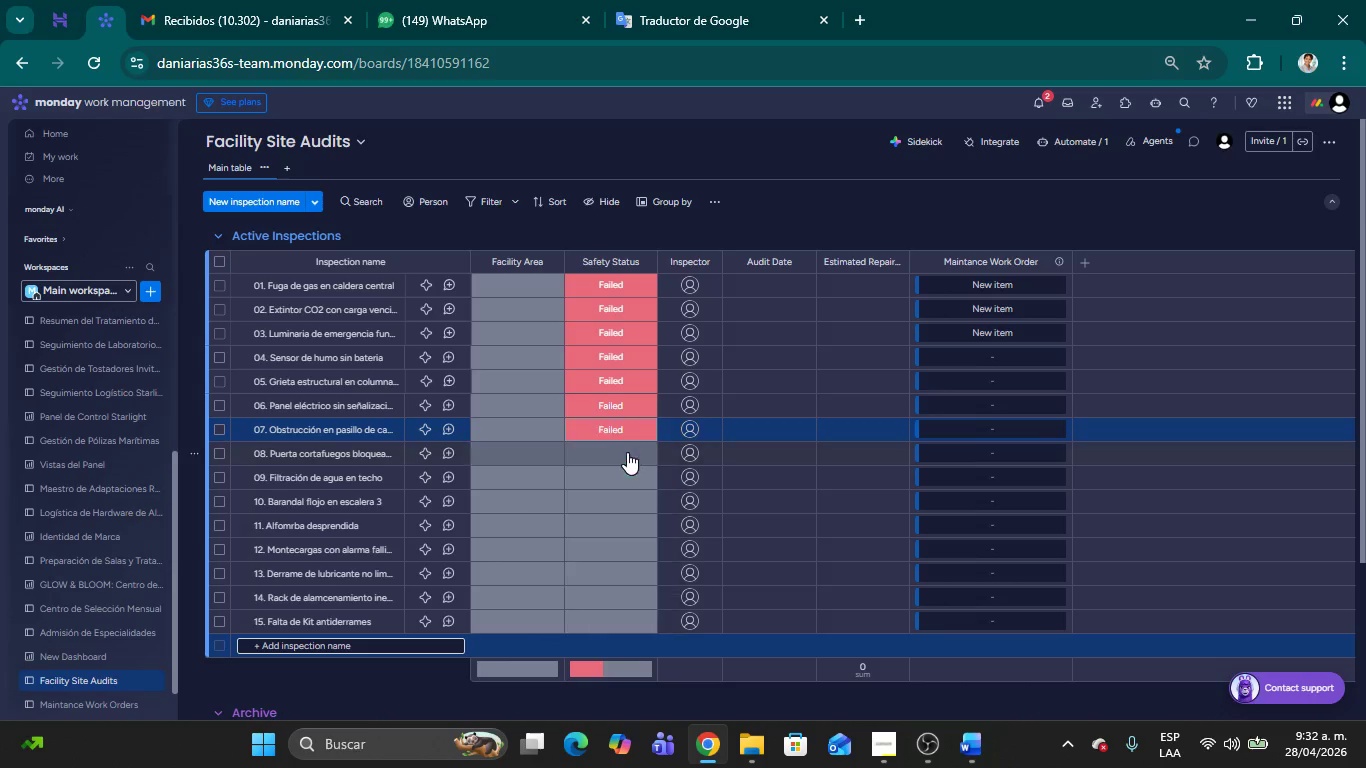 
mouse_move([625, 474])
 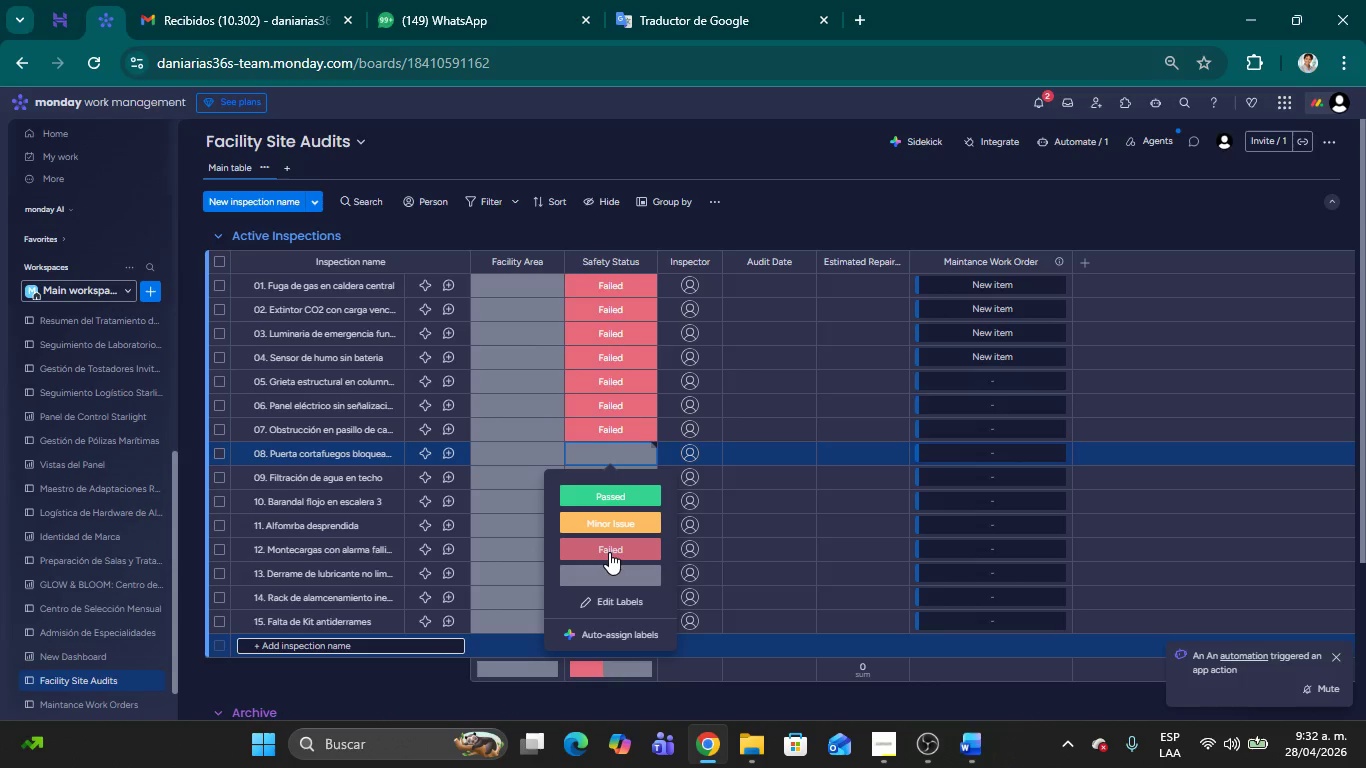 
left_click([609, 552])
 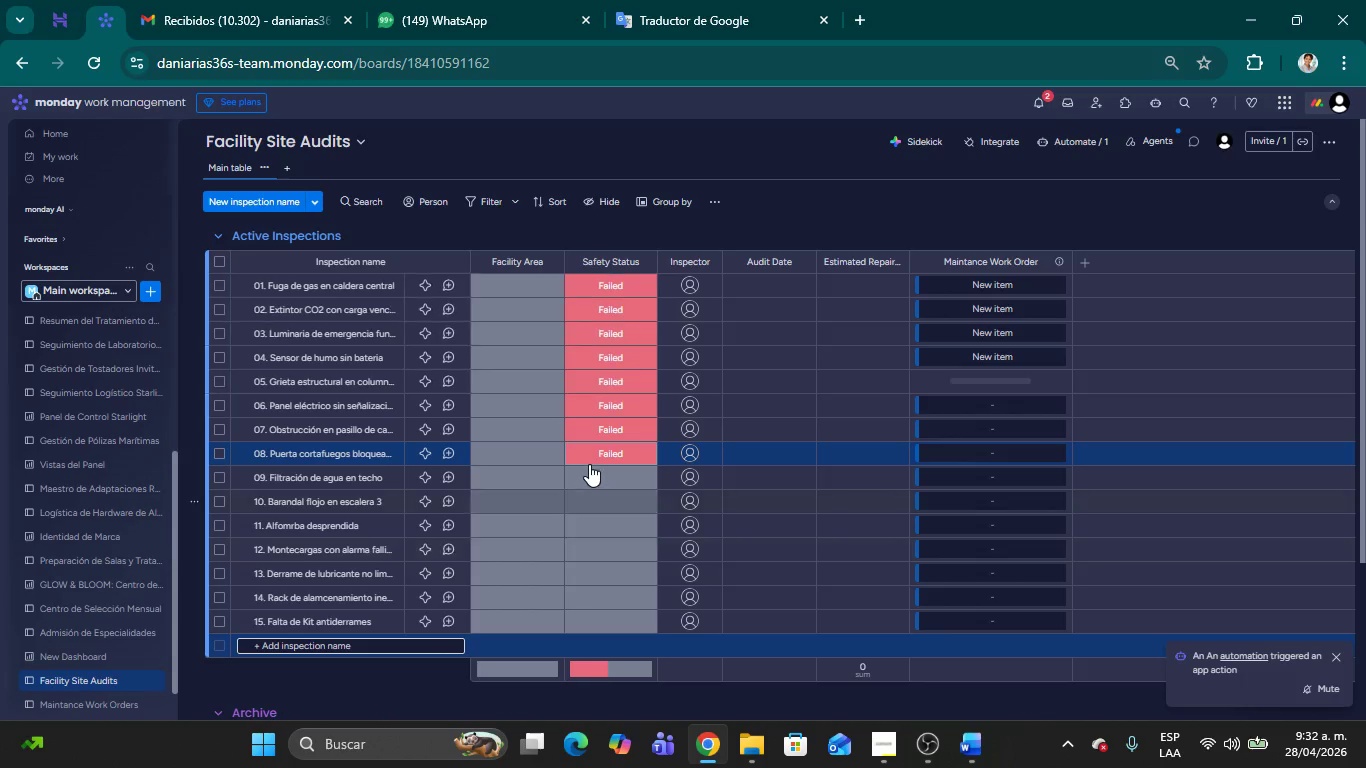 
scroll: coordinate [589, 464], scroll_direction: down, amount: 1.0
 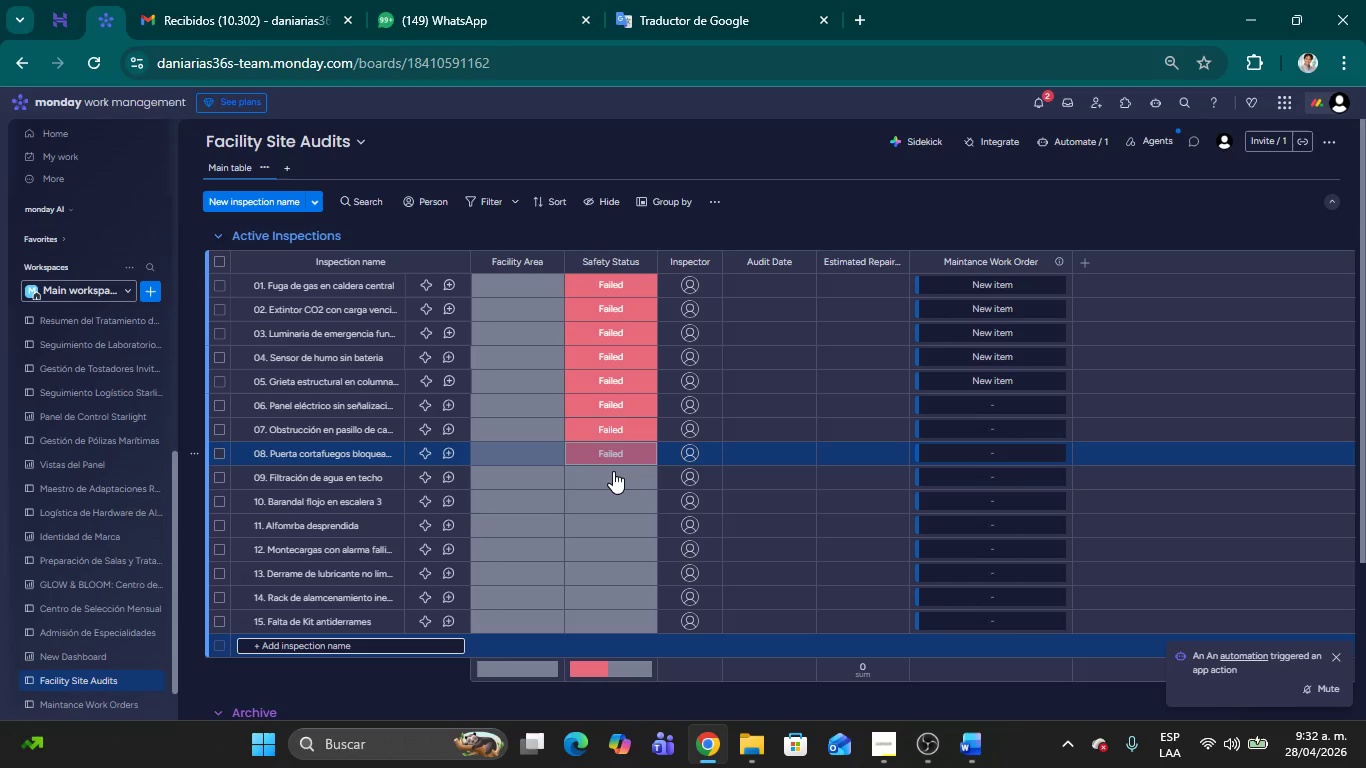 
left_click([612, 474])
 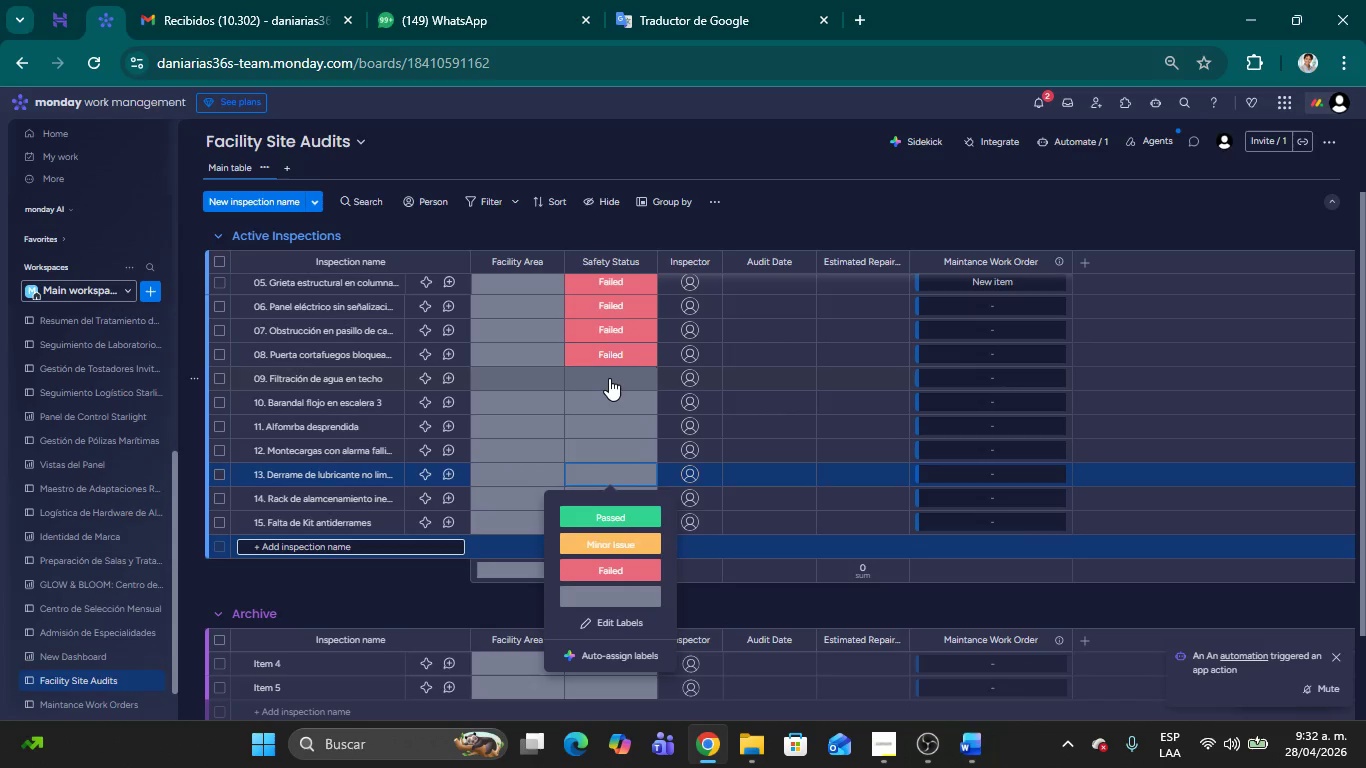 
left_click([609, 378])
 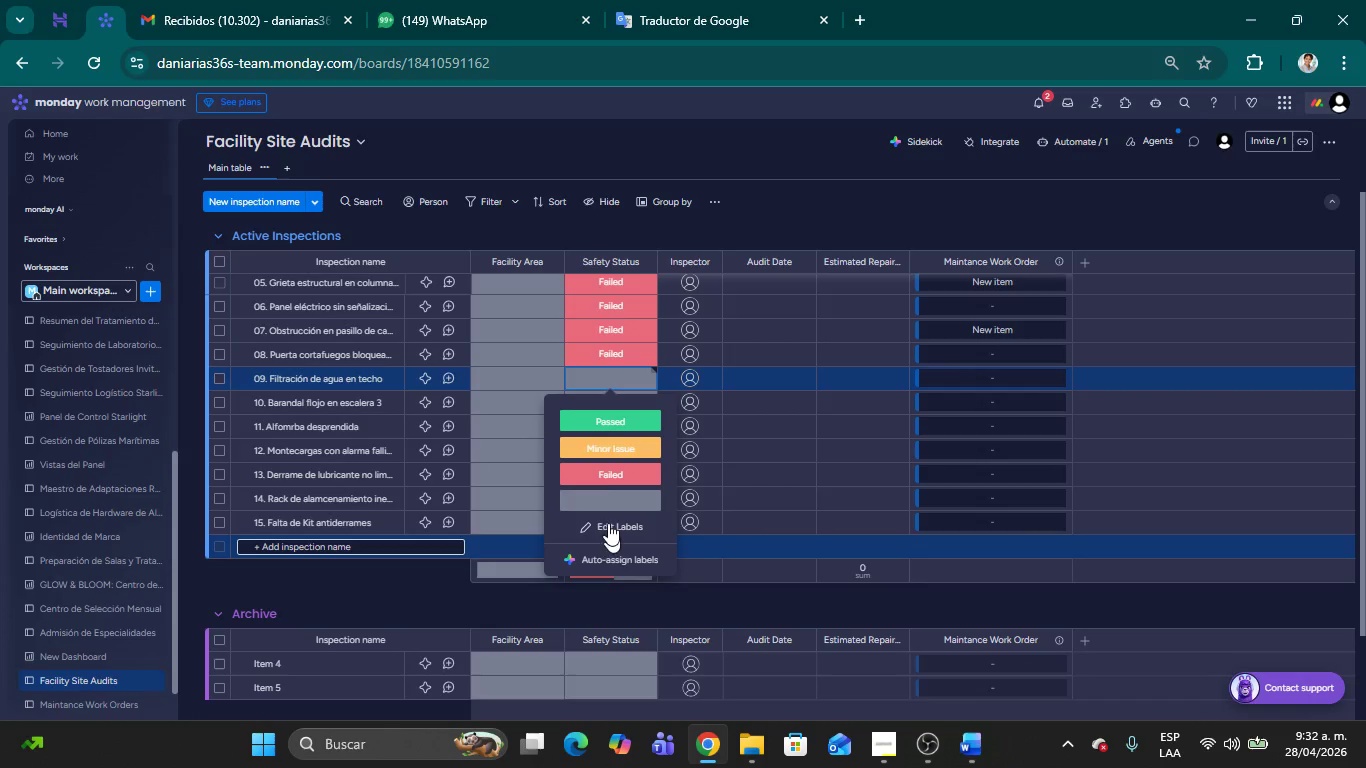 
left_click([600, 477])
 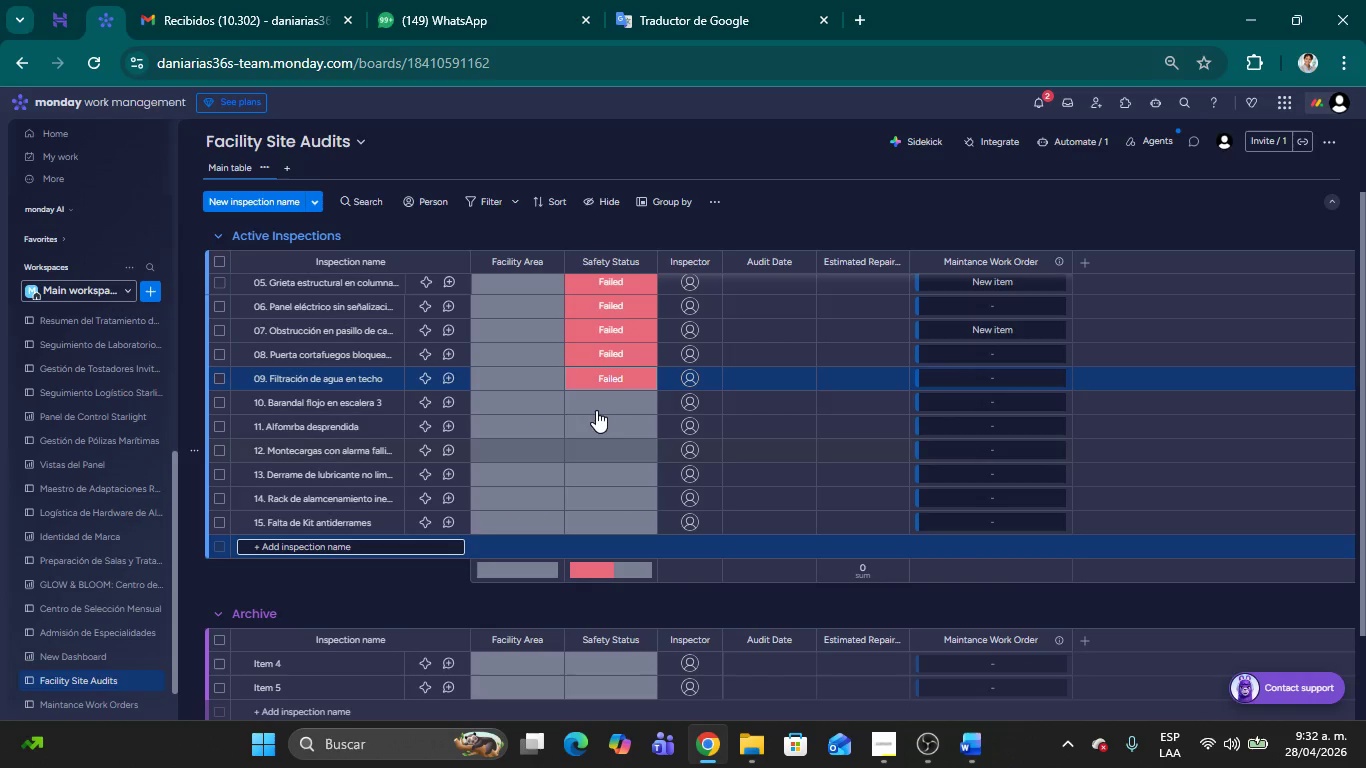 
left_click([594, 405])
 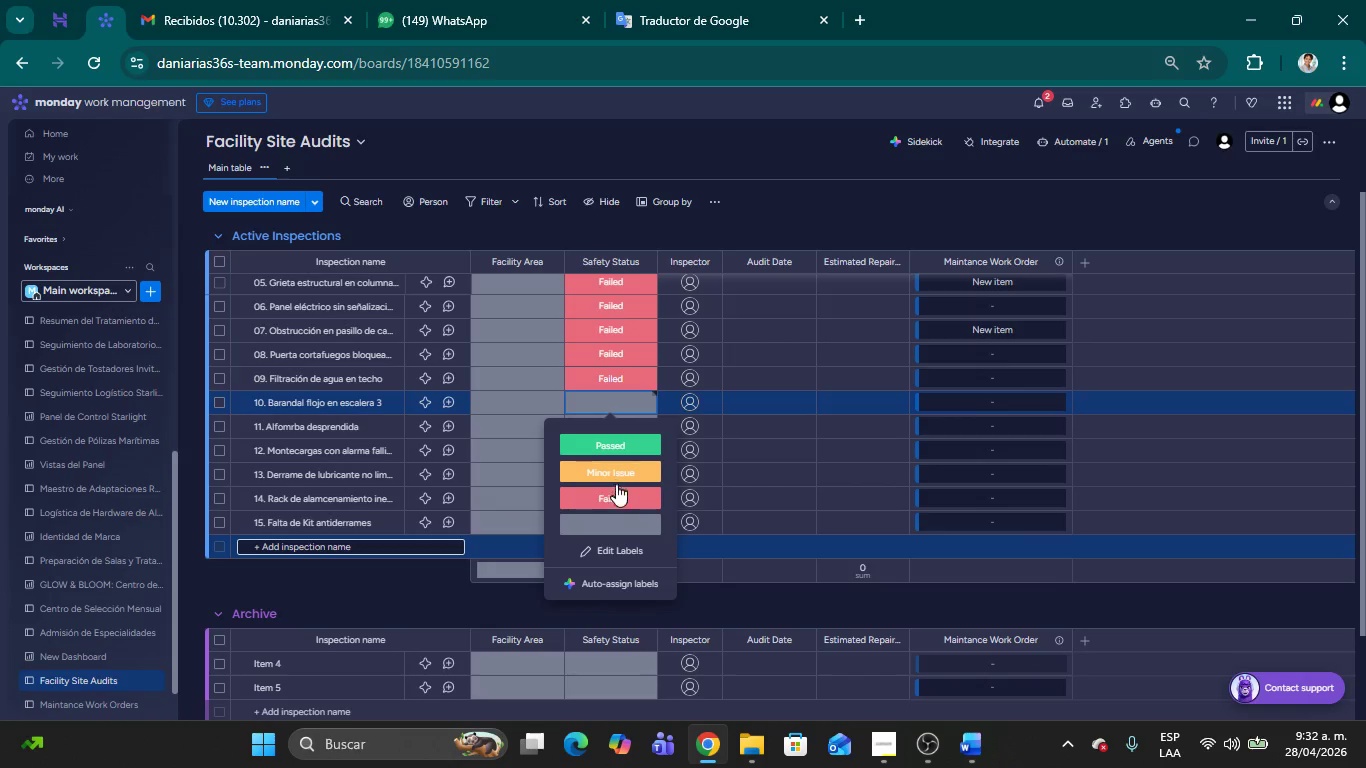 
left_click([611, 495])
 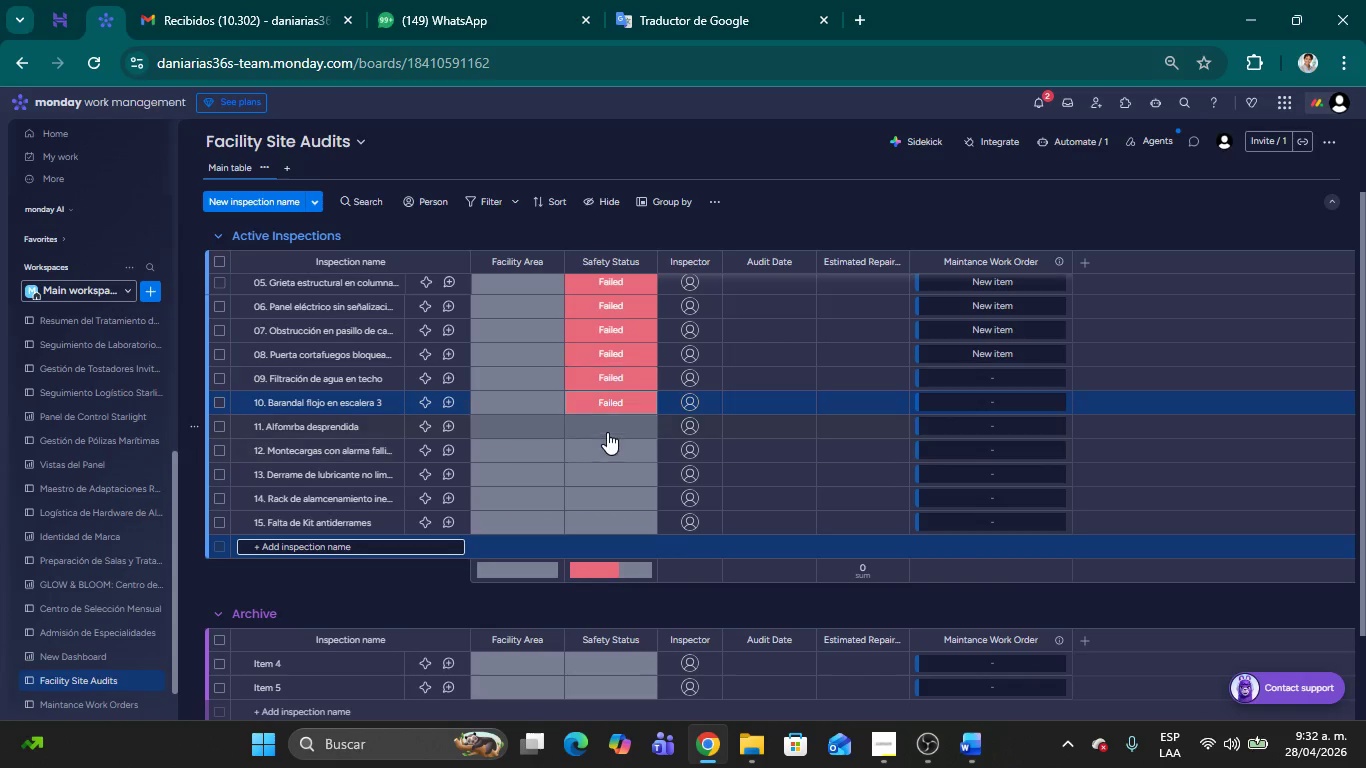 
left_click([602, 428])
 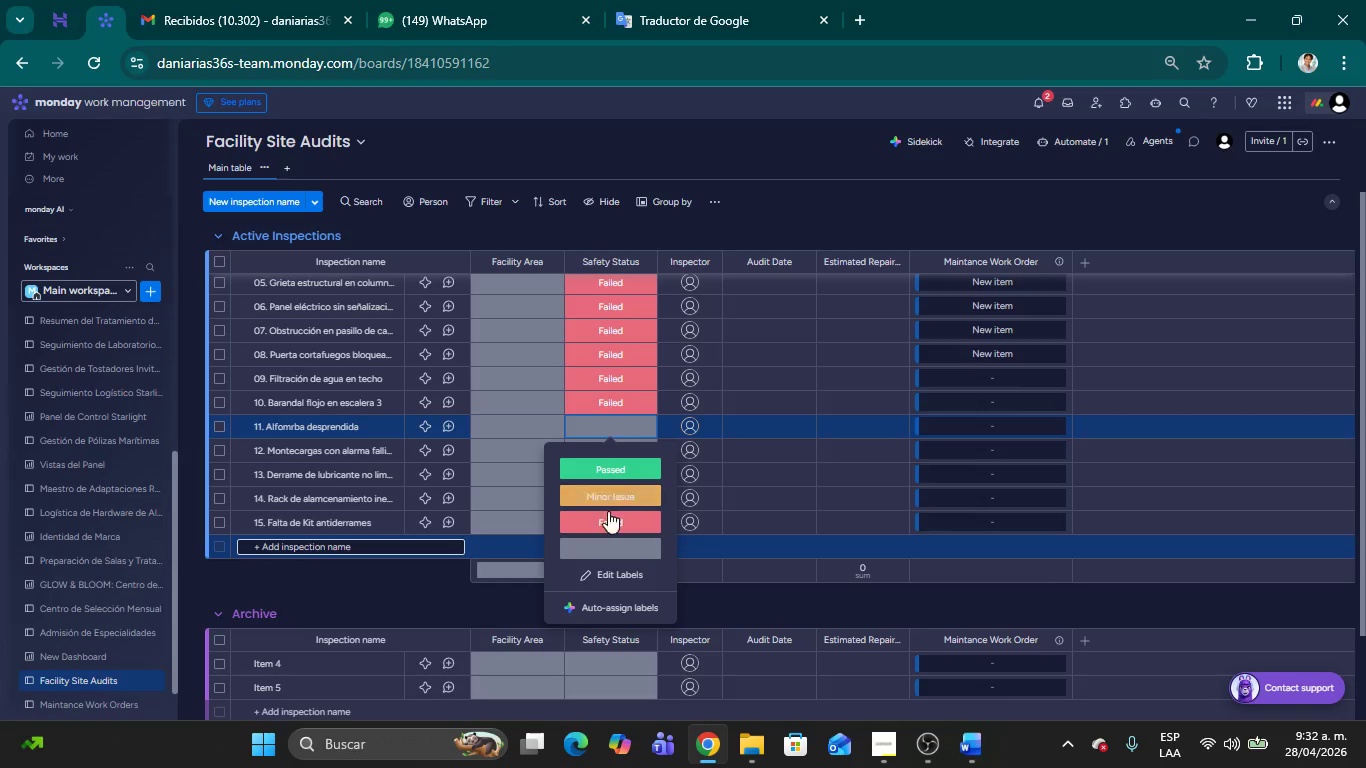 
left_click([608, 519])
 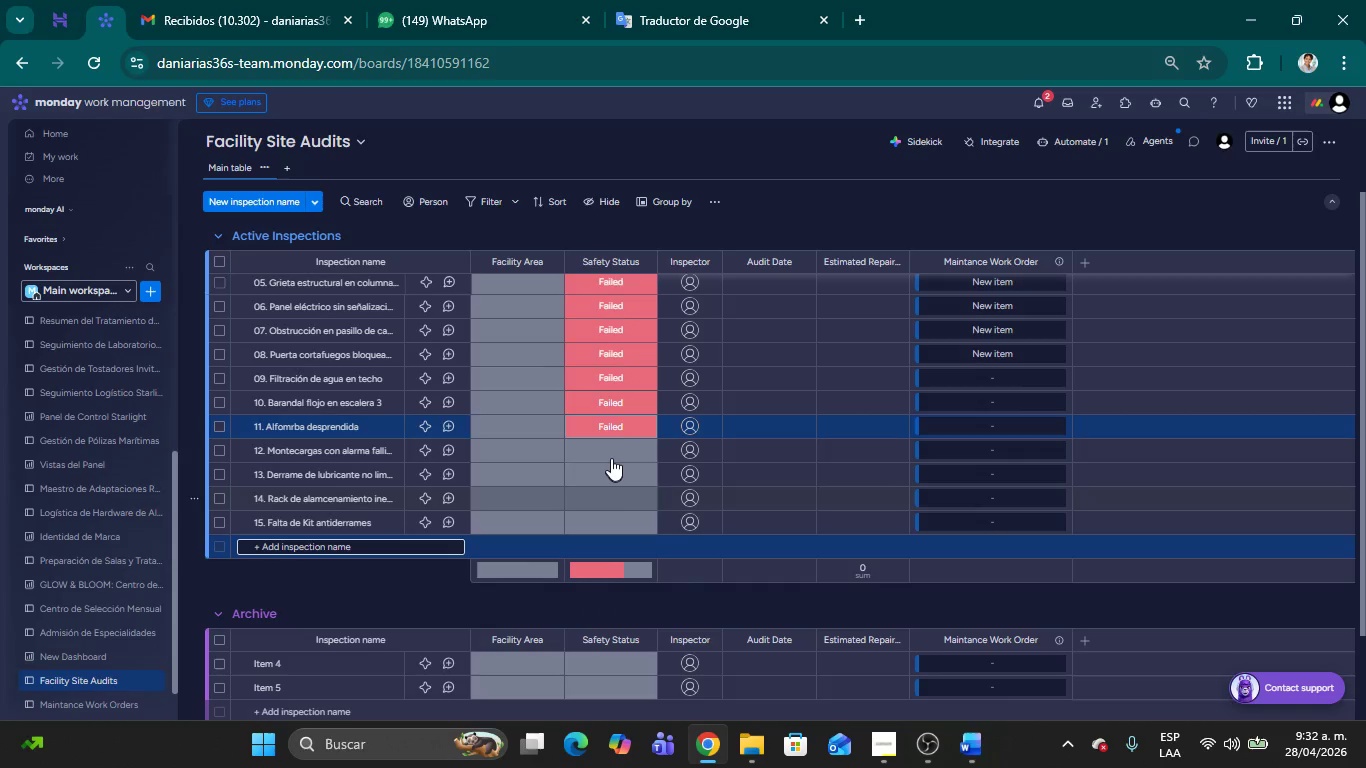 
left_click([611, 454])
 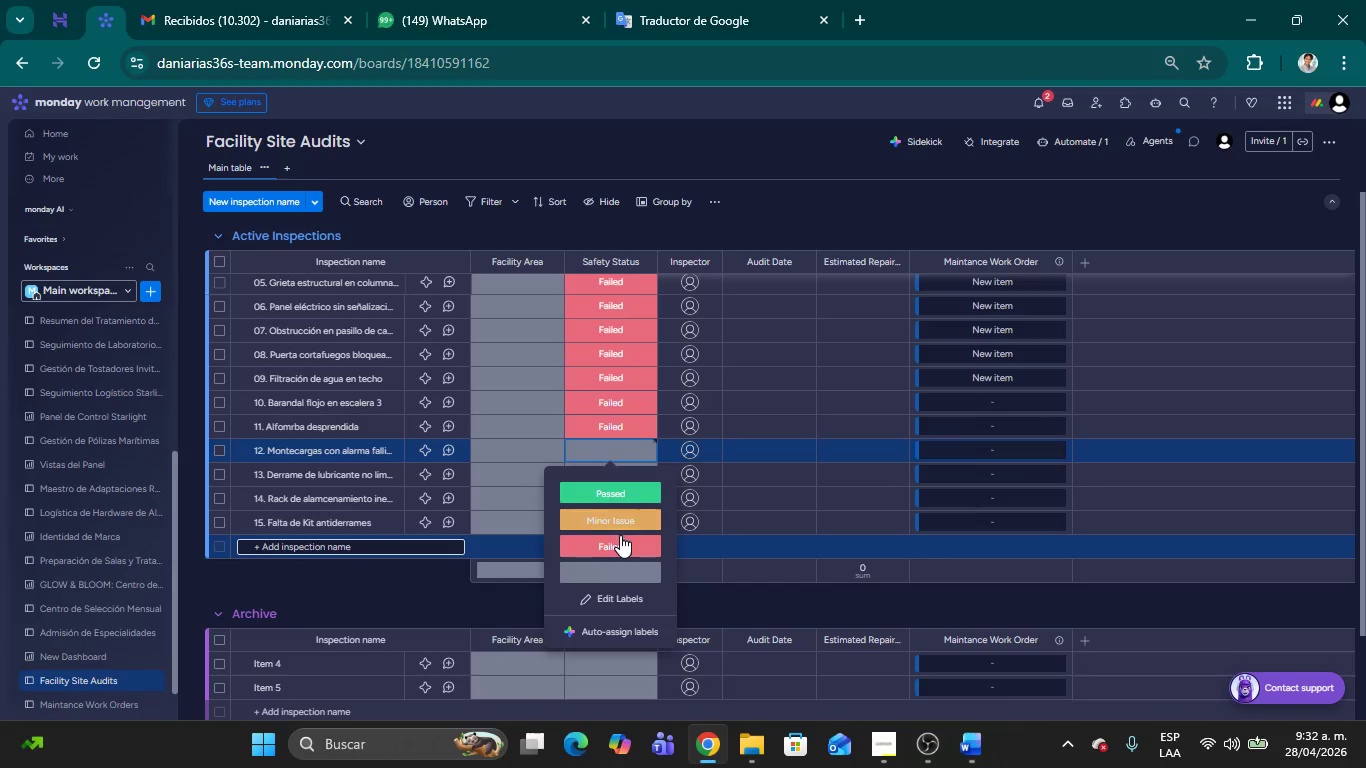 
left_click([619, 542])
 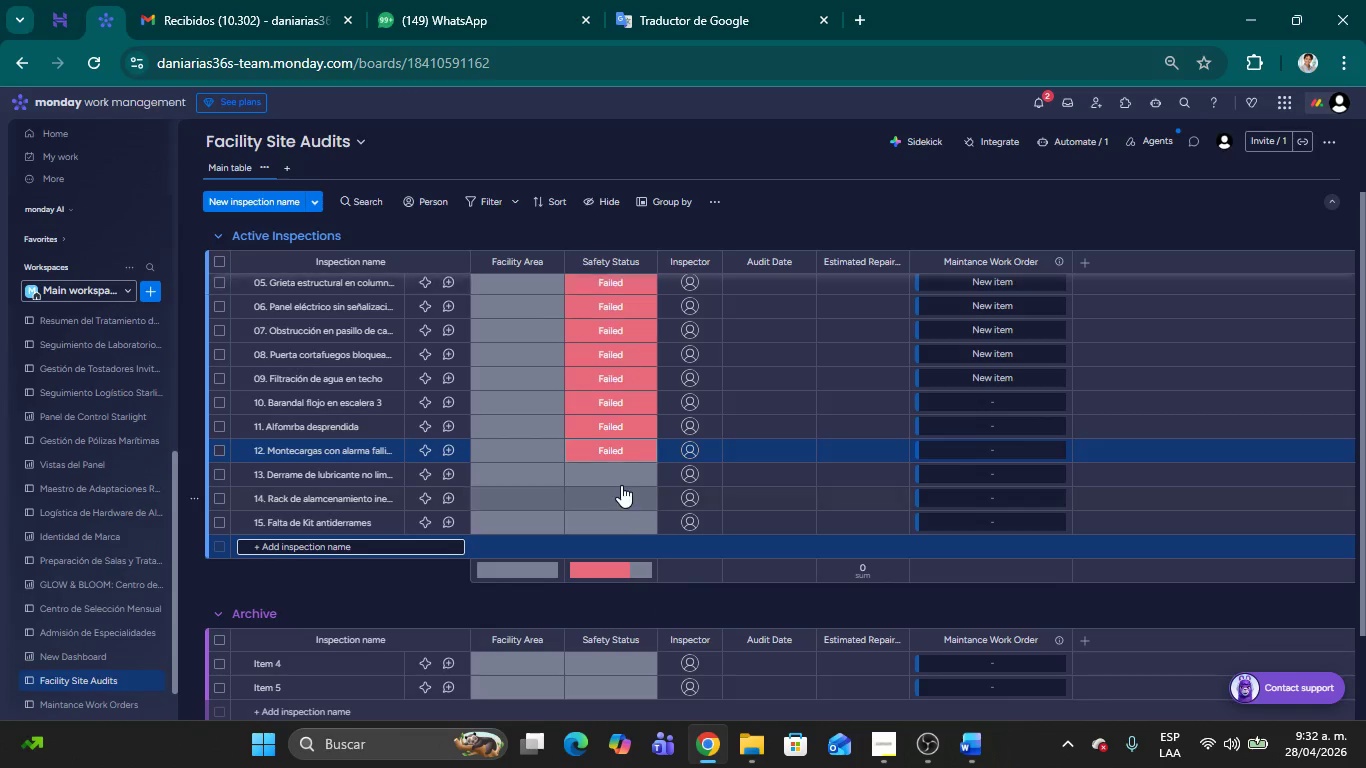 
left_click([620, 483])
 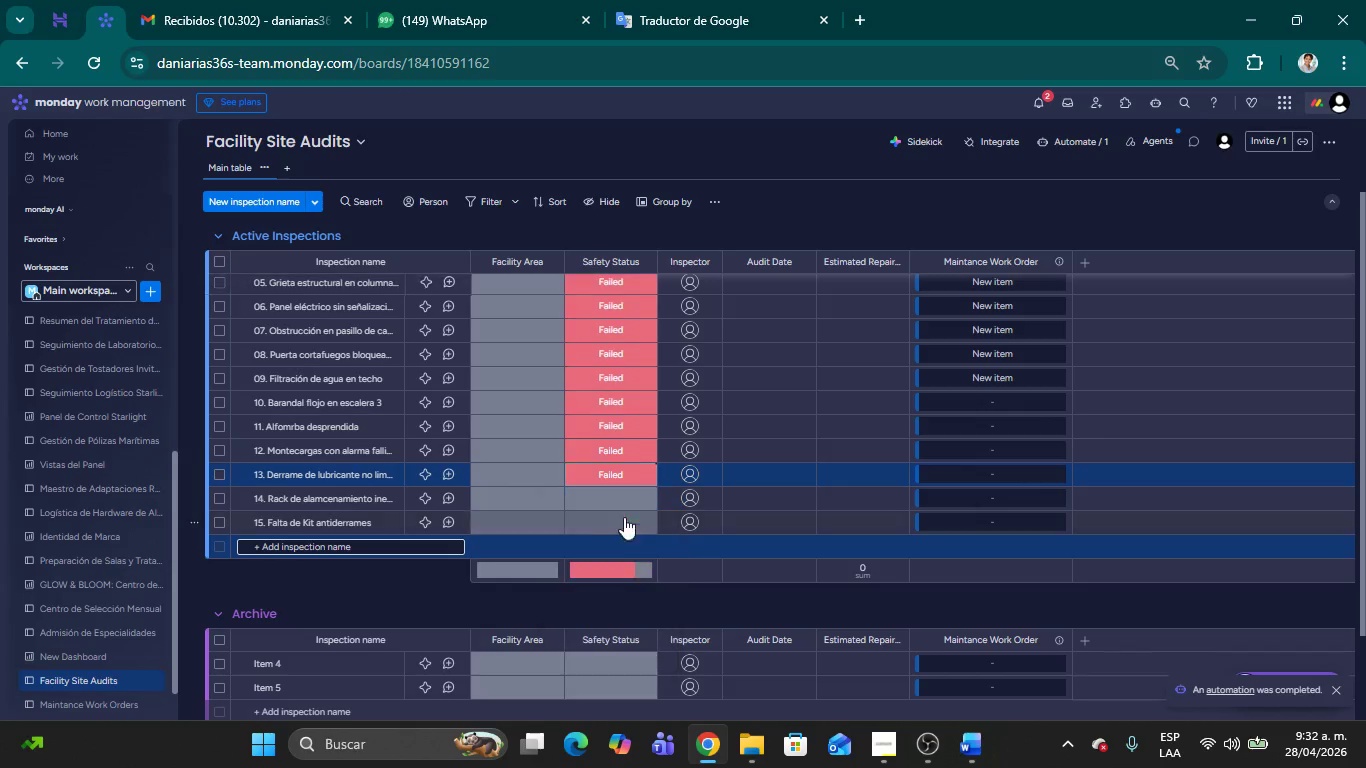 
left_click([615, 498])
 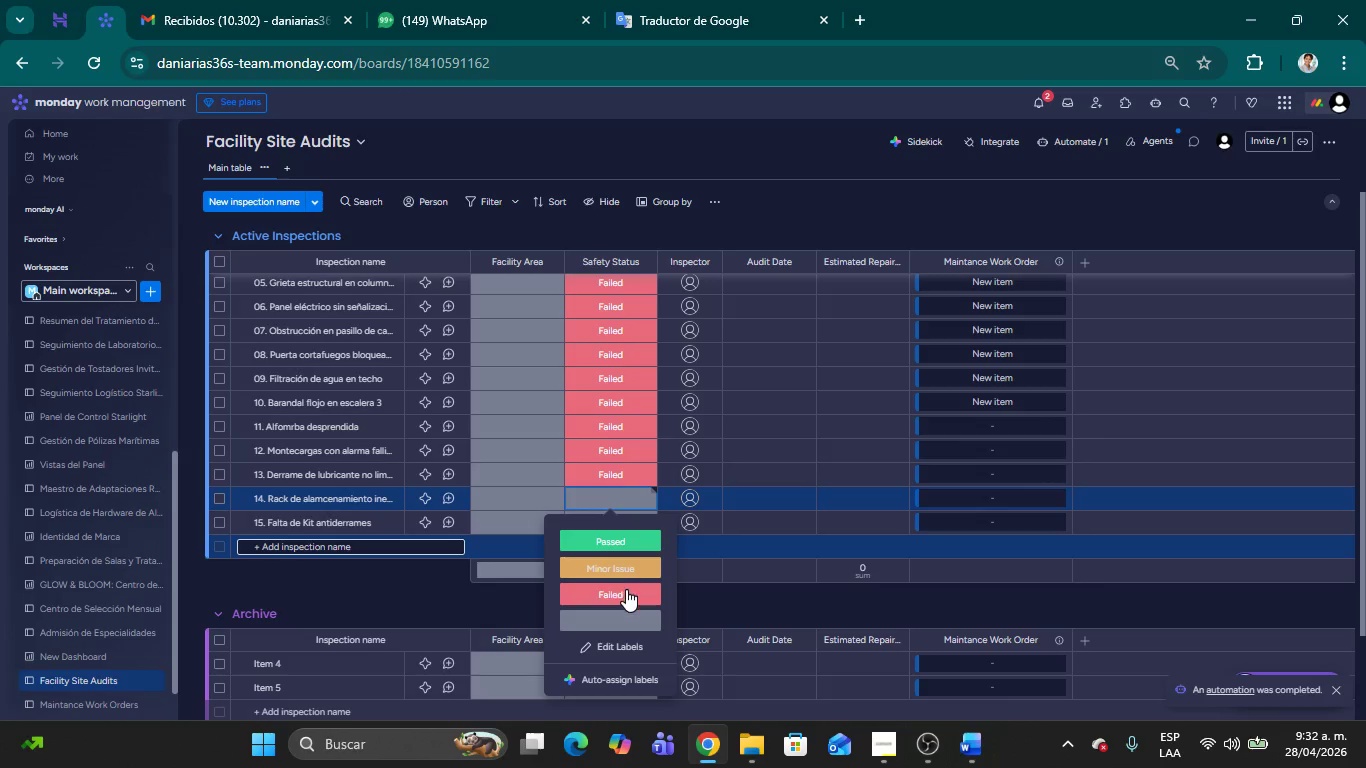 
left_click([626, 590])
 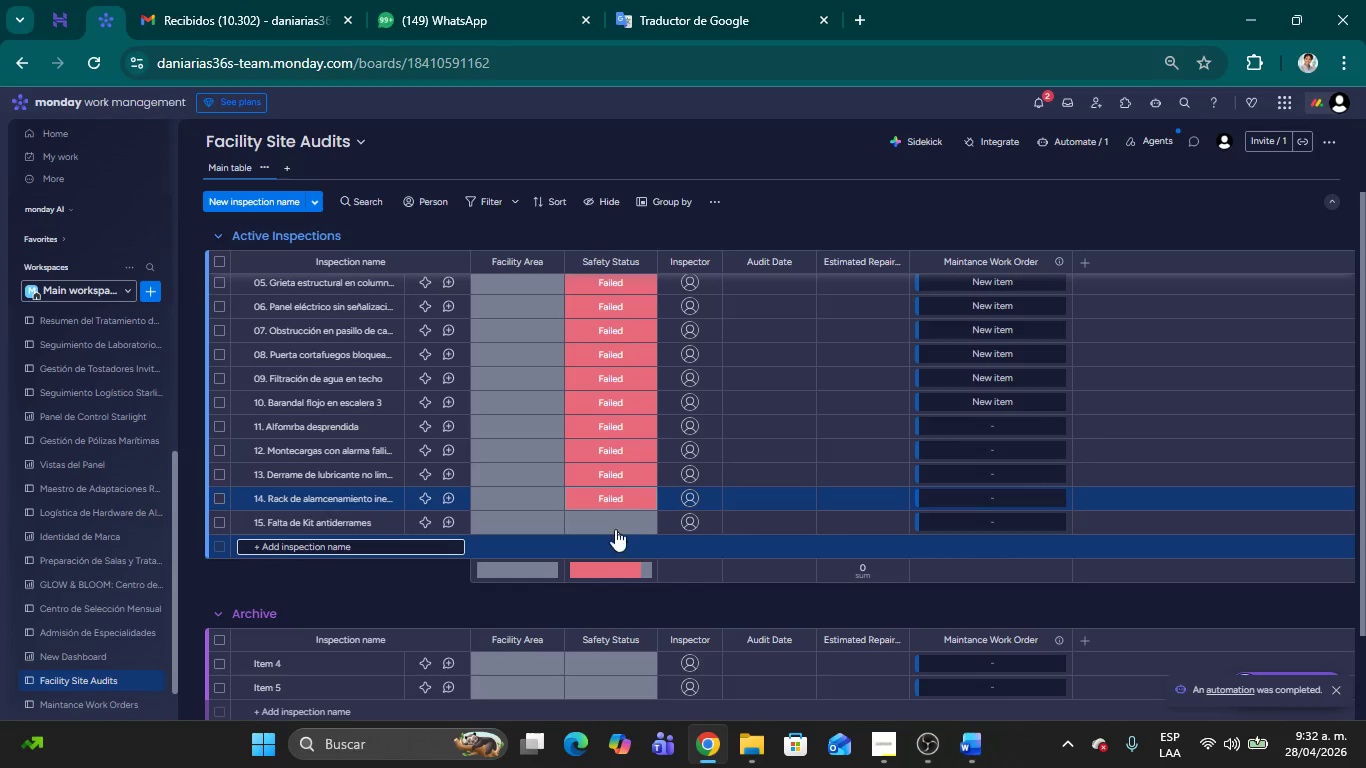 
left_click([610, 525])
 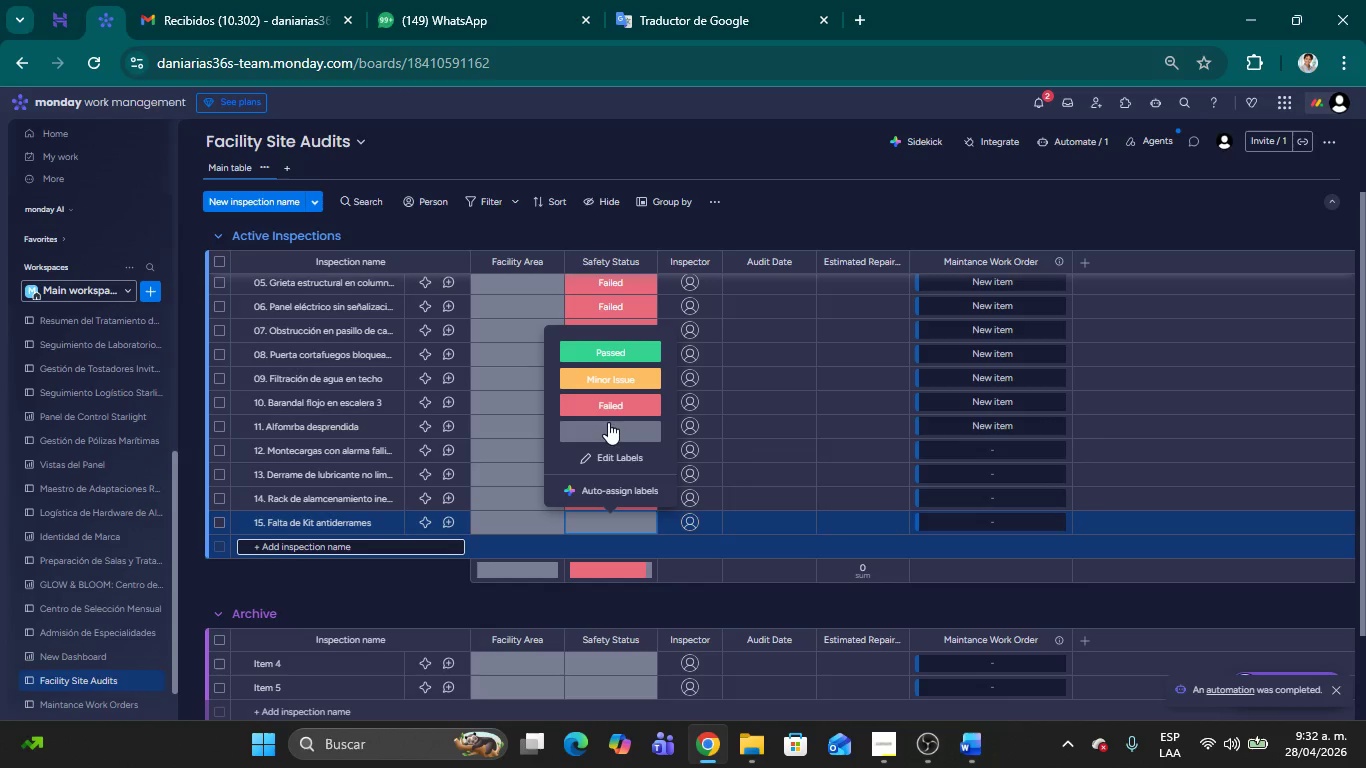 
left_click([595, 408])
 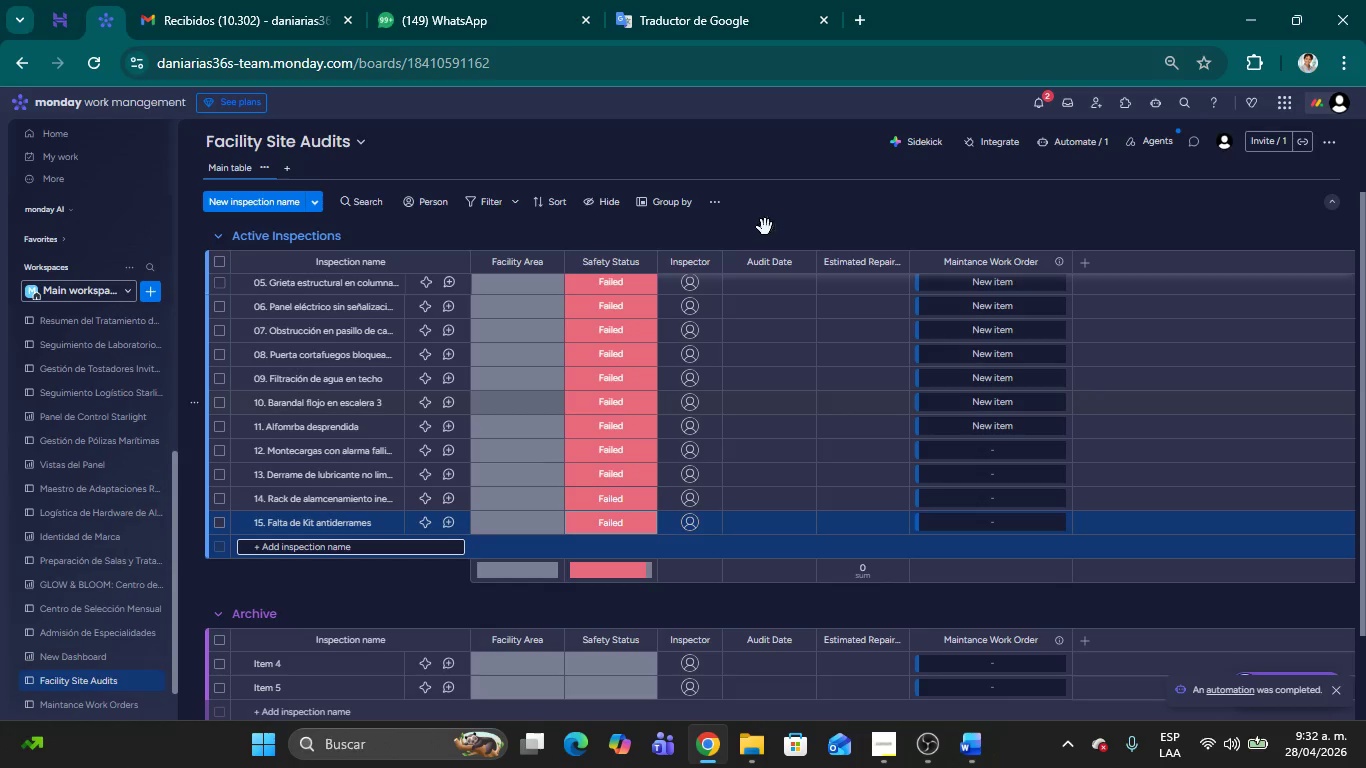 
left_click([798, 216])
 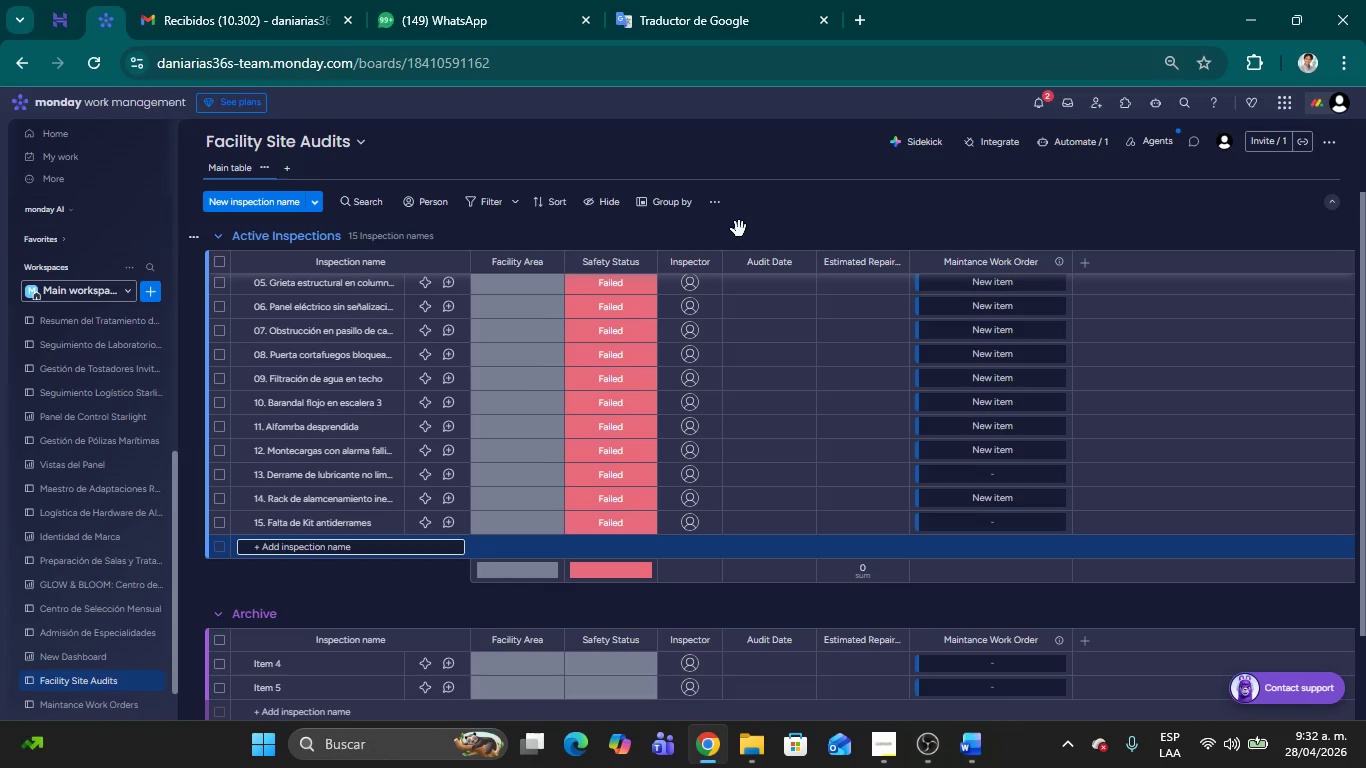 
wait(13.58)
 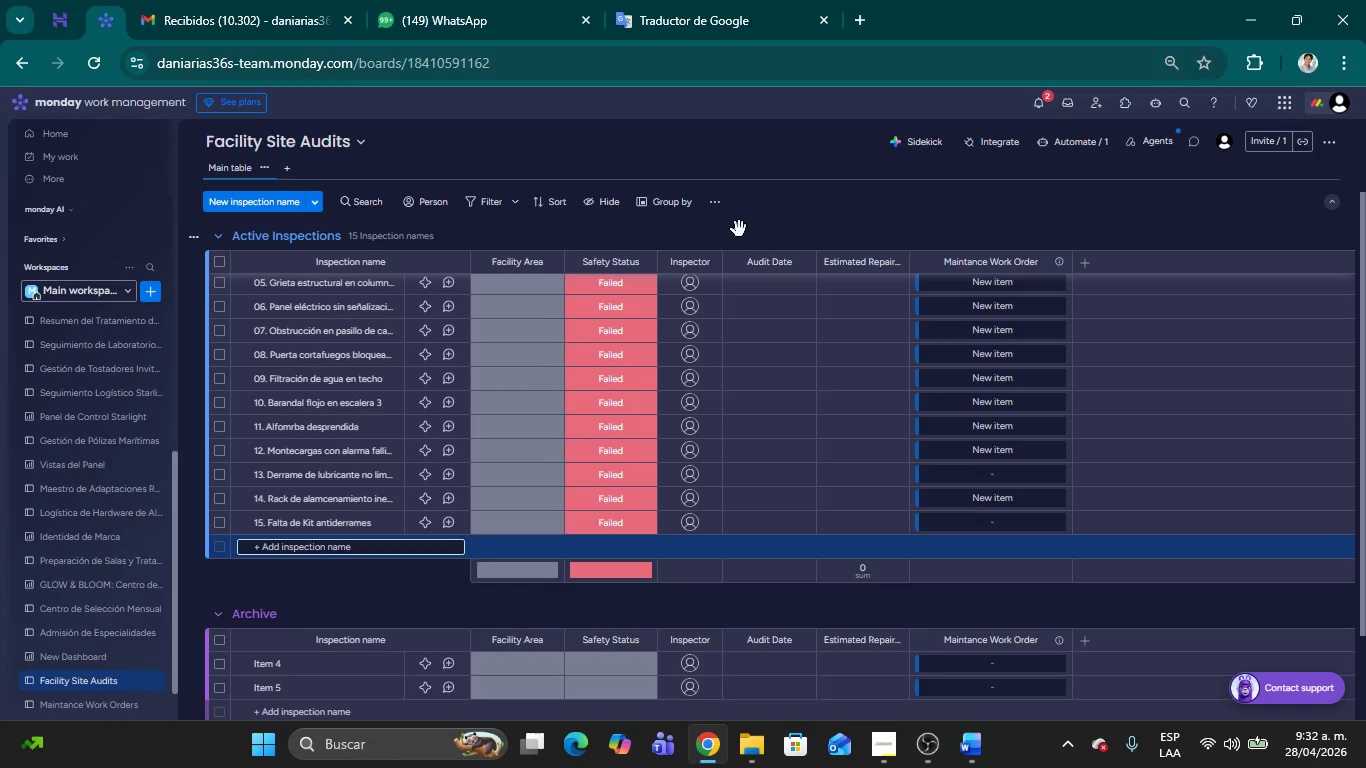 
left_click([773, 282])
 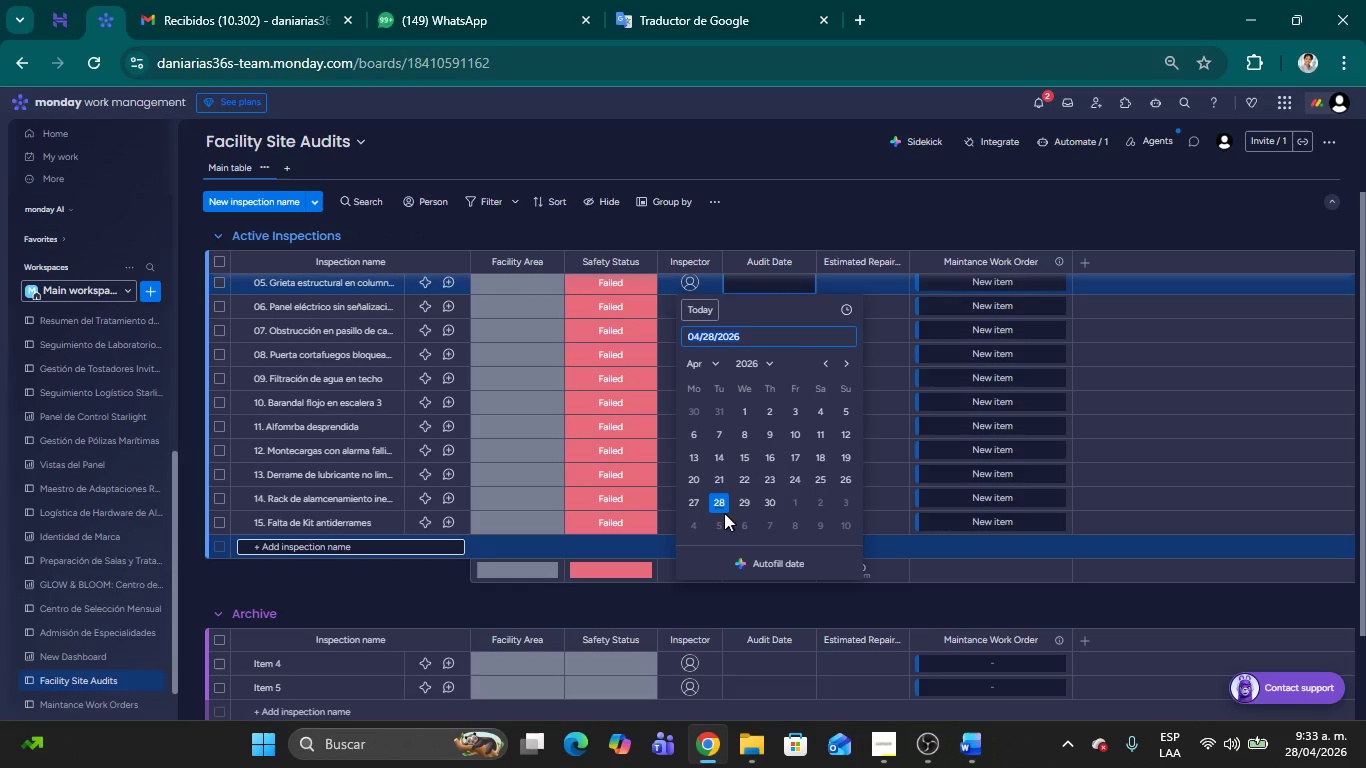 
left_click([719, 507])
 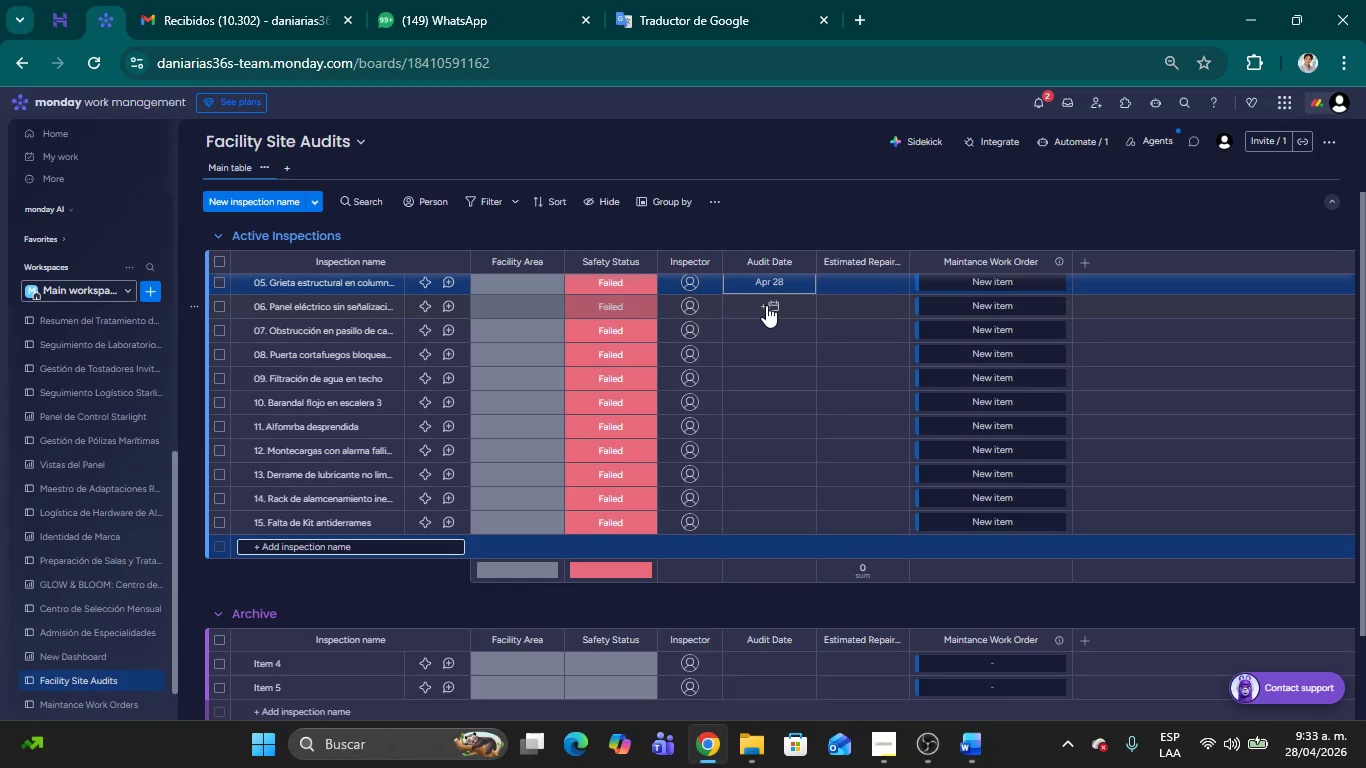 
wait(5.09)
 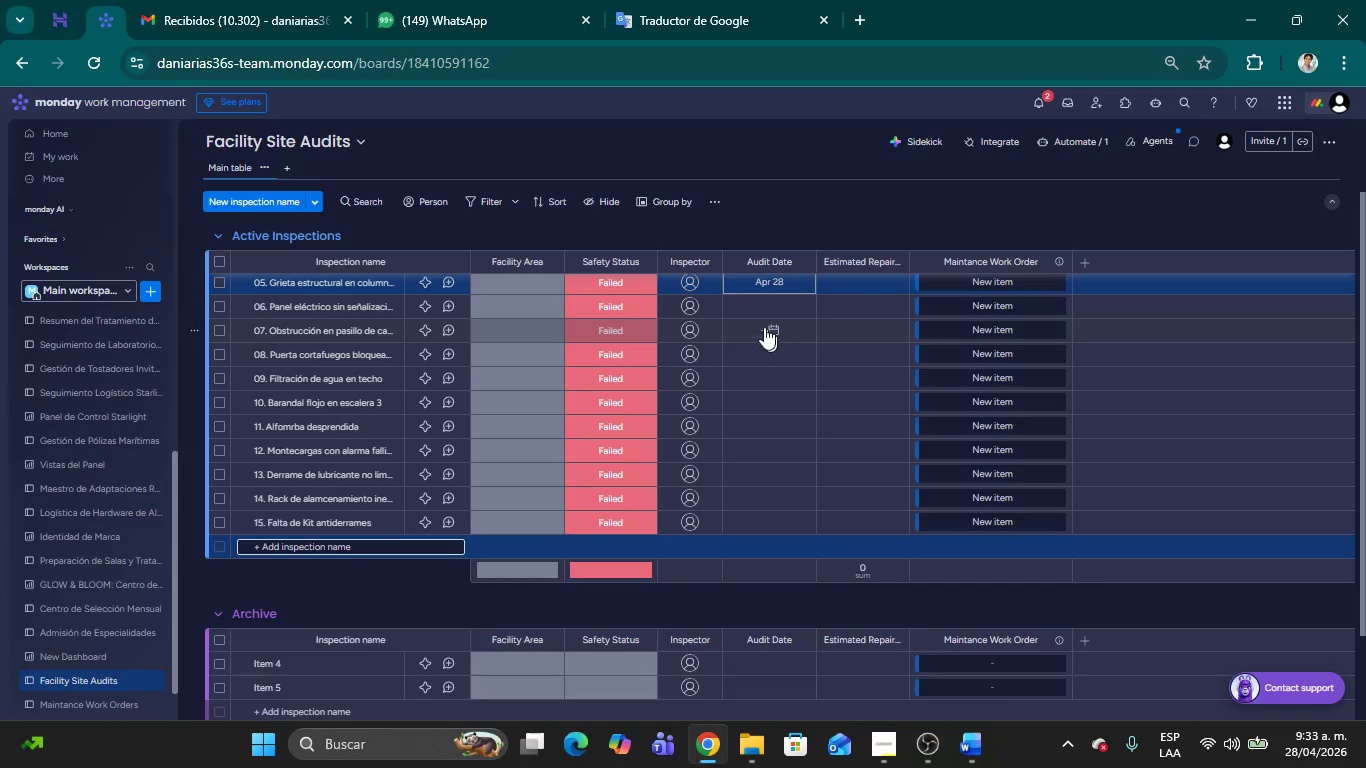 
left_click([766, 305])
 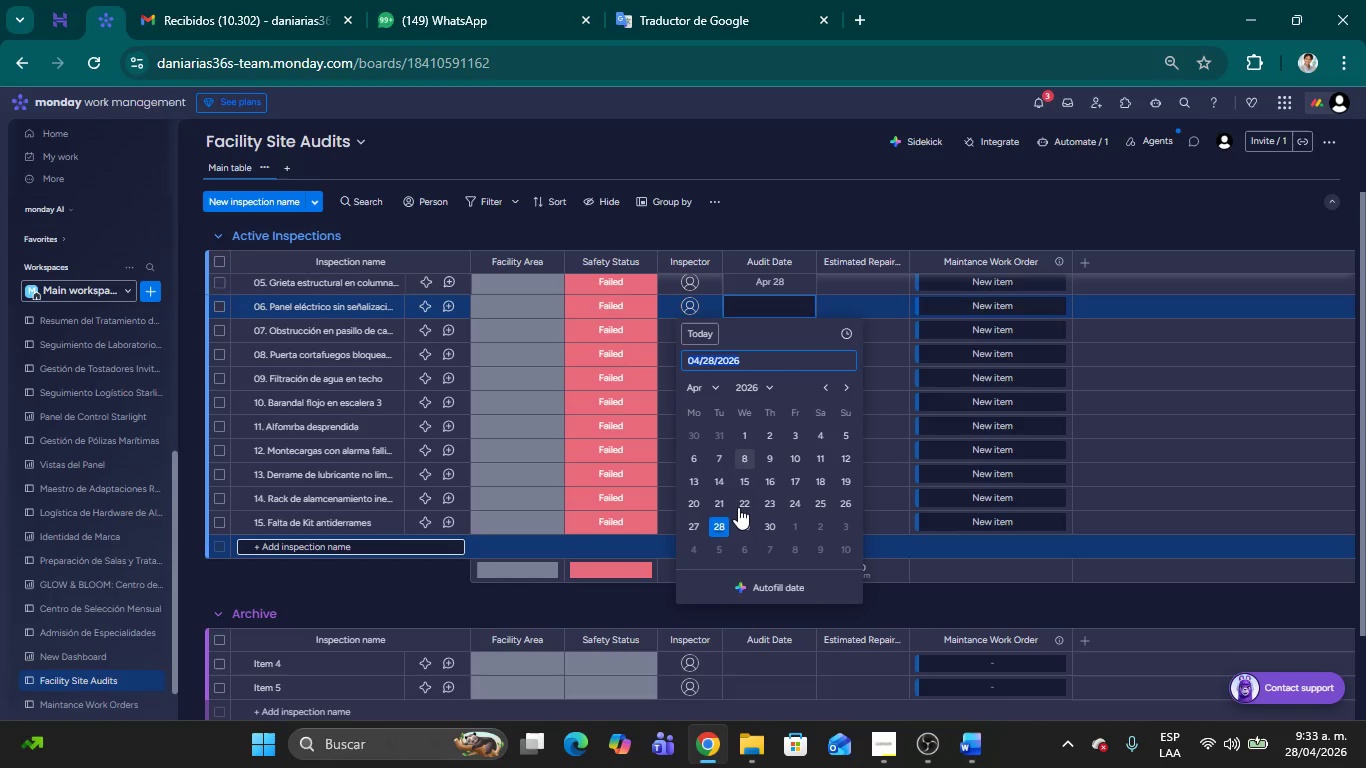 
left_click([716, 531])
 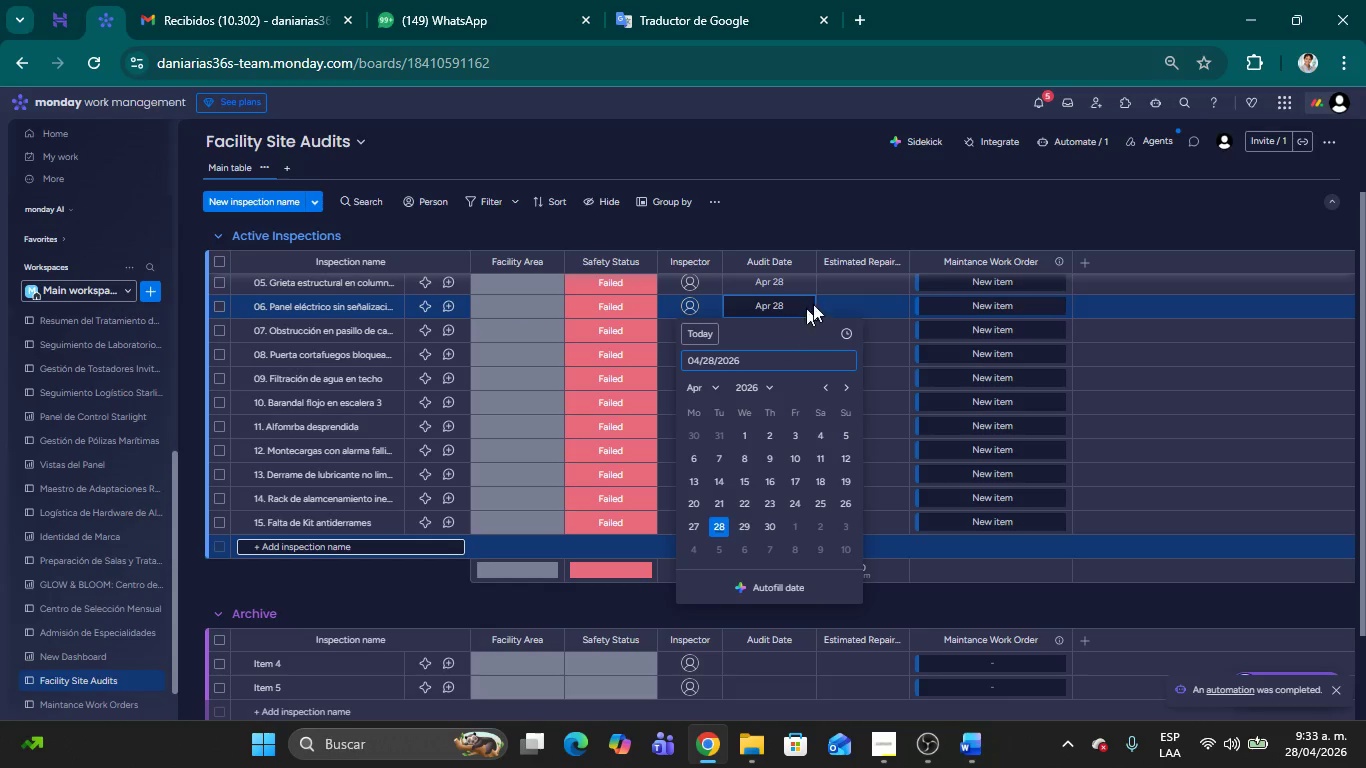 
left_click([876, 225])
 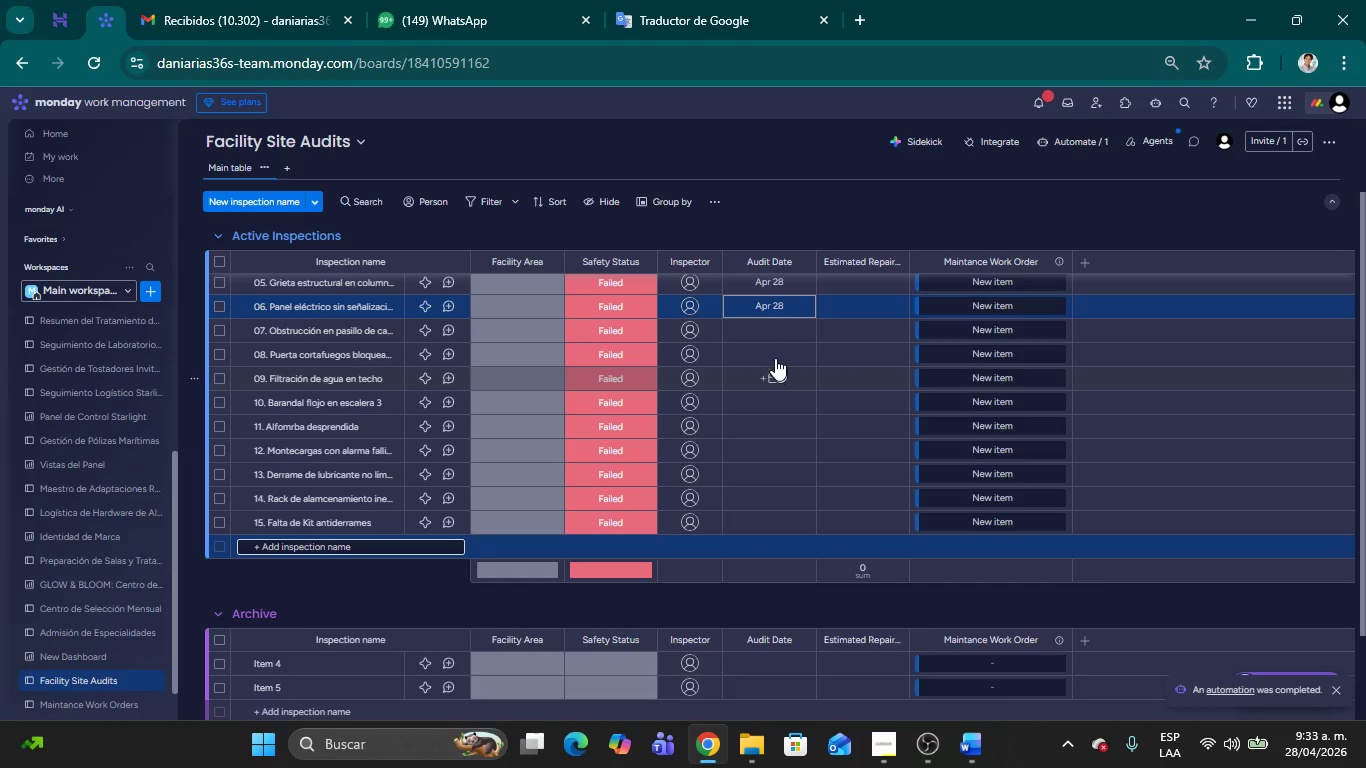 
left_click([767, 332])
 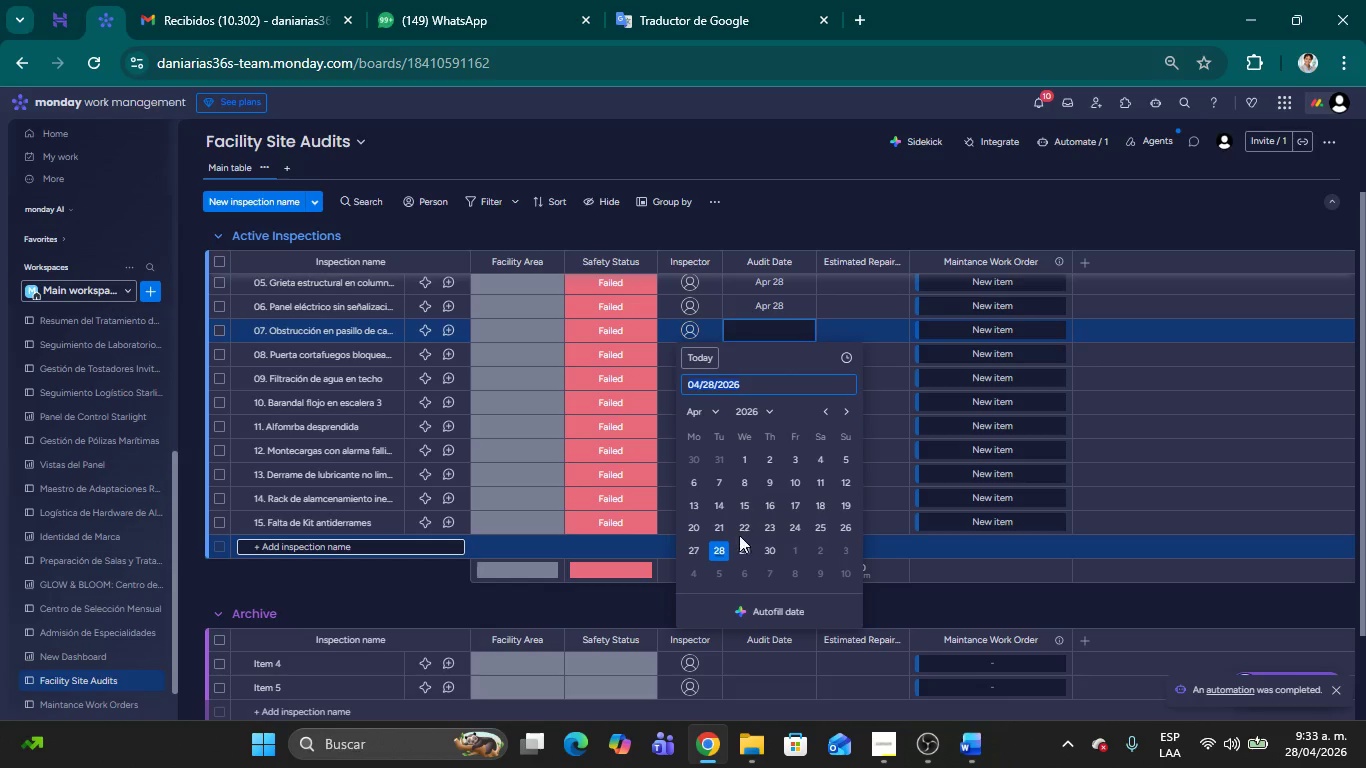 
left_click([718, 560])
 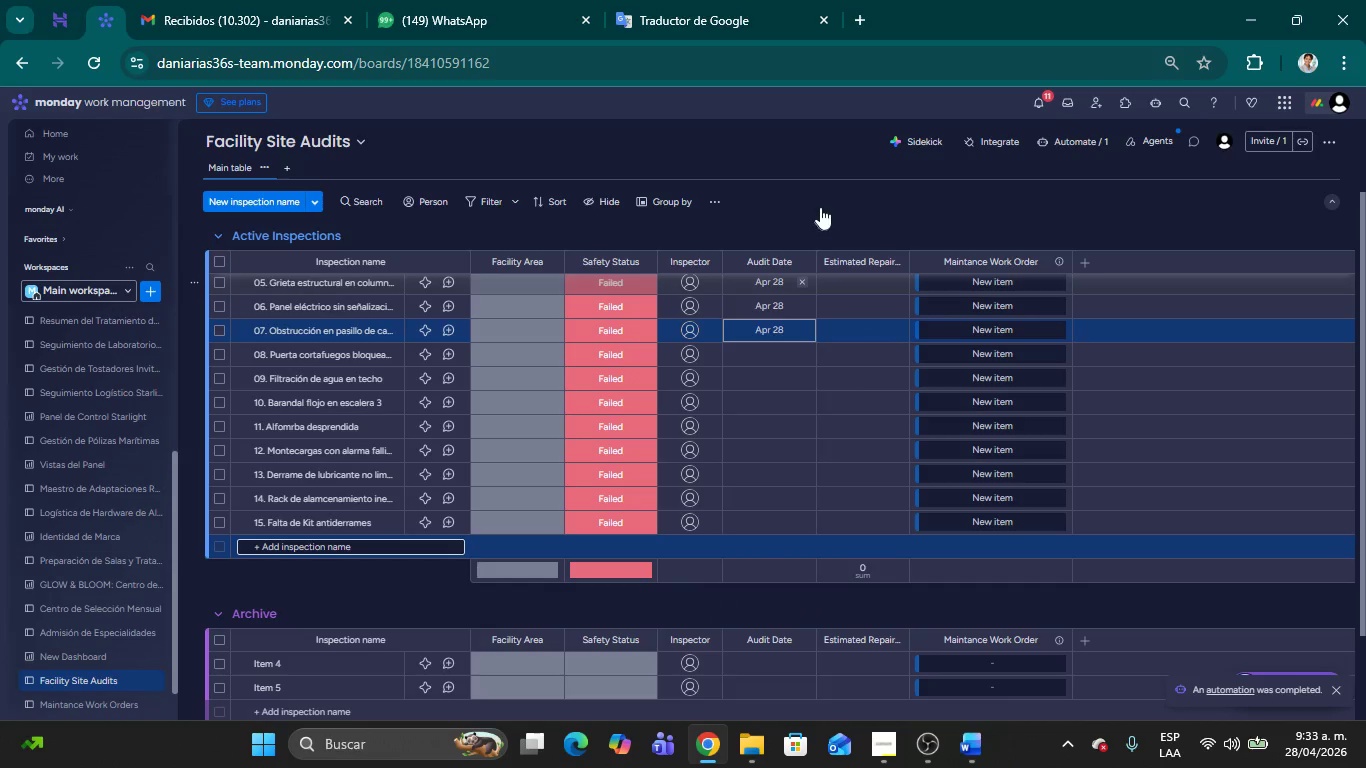 
left_click([820, 206])
 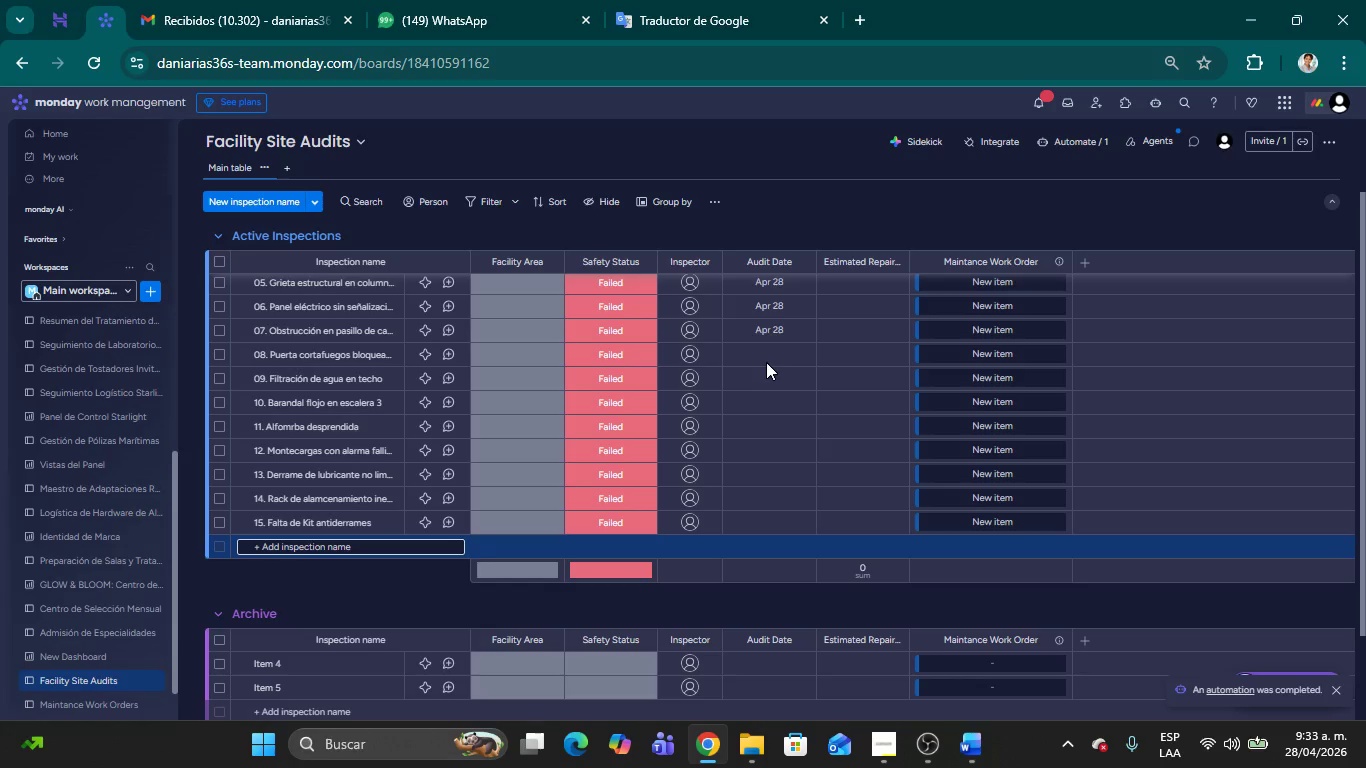 
left_click([768, 356])
 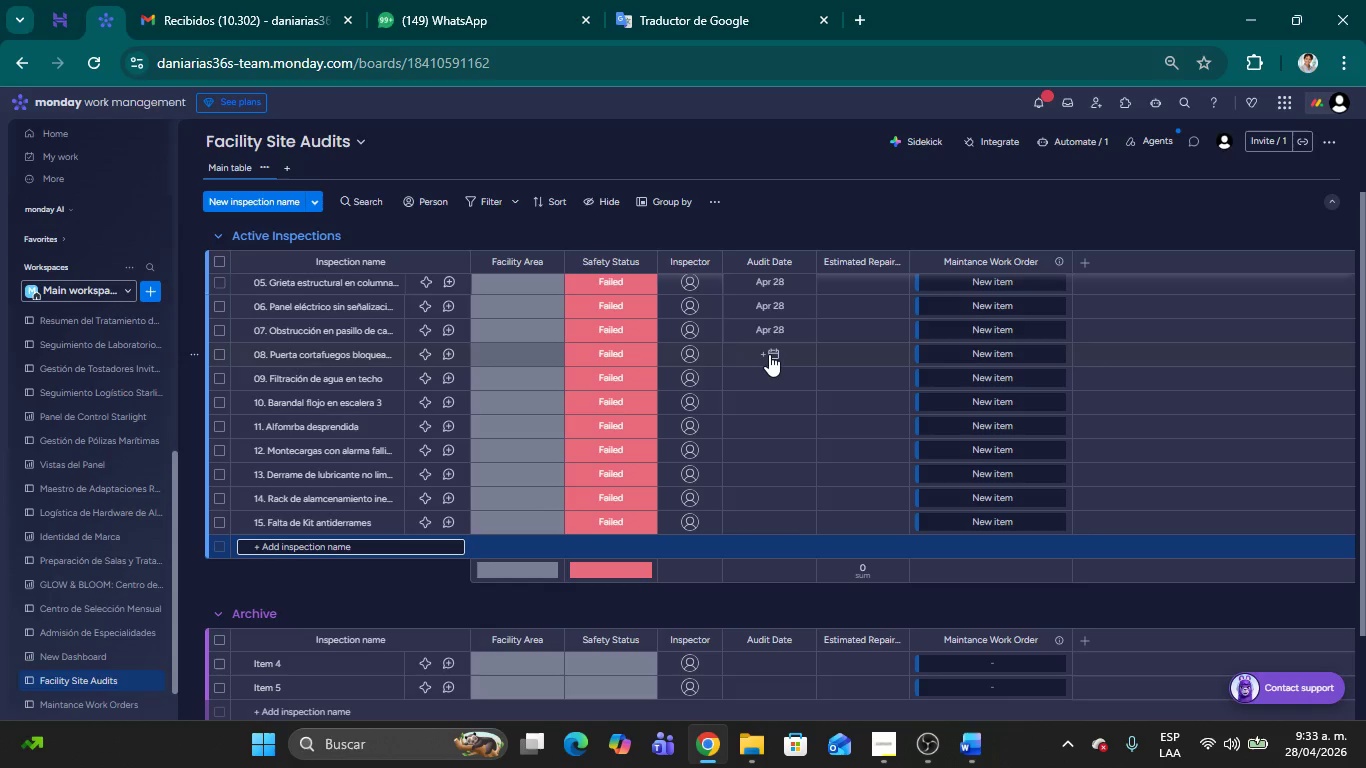 
left_click([769, 354])
 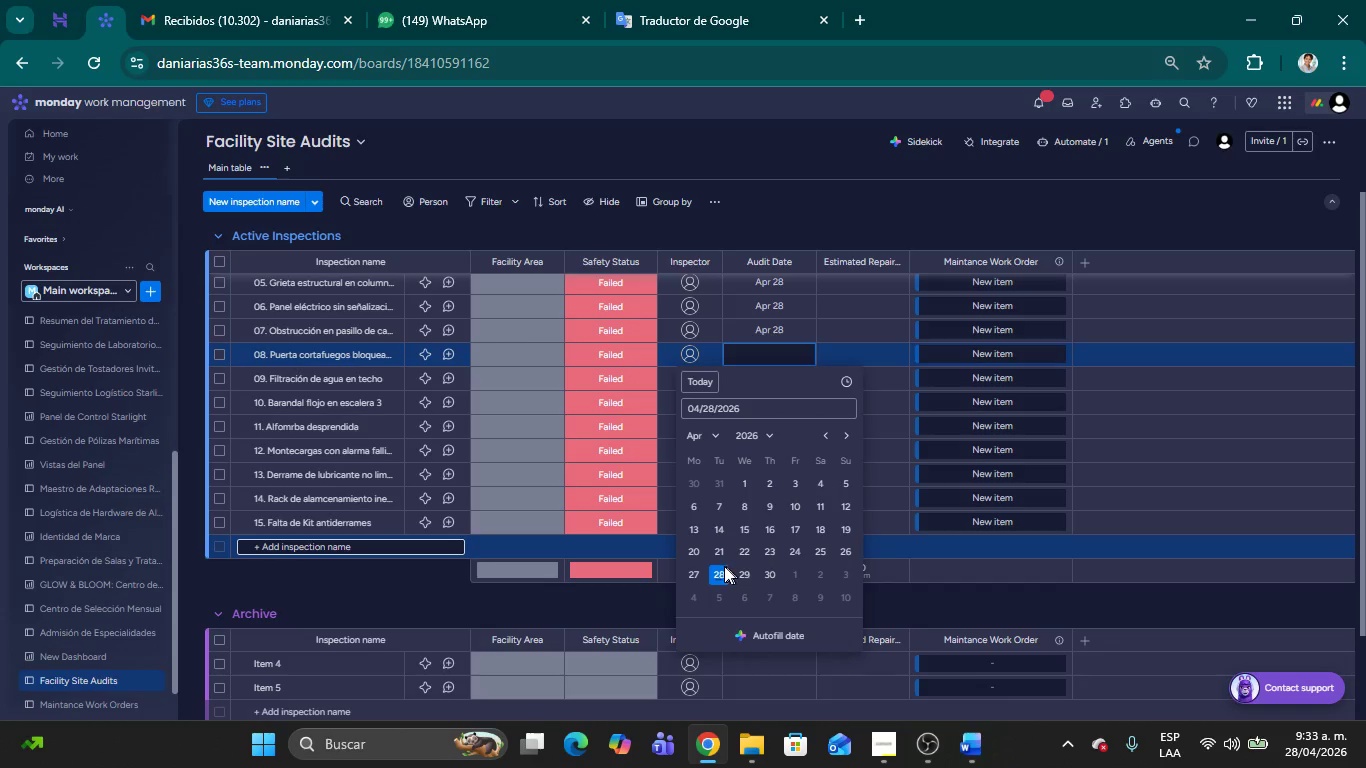 
left_click([719, 569])
 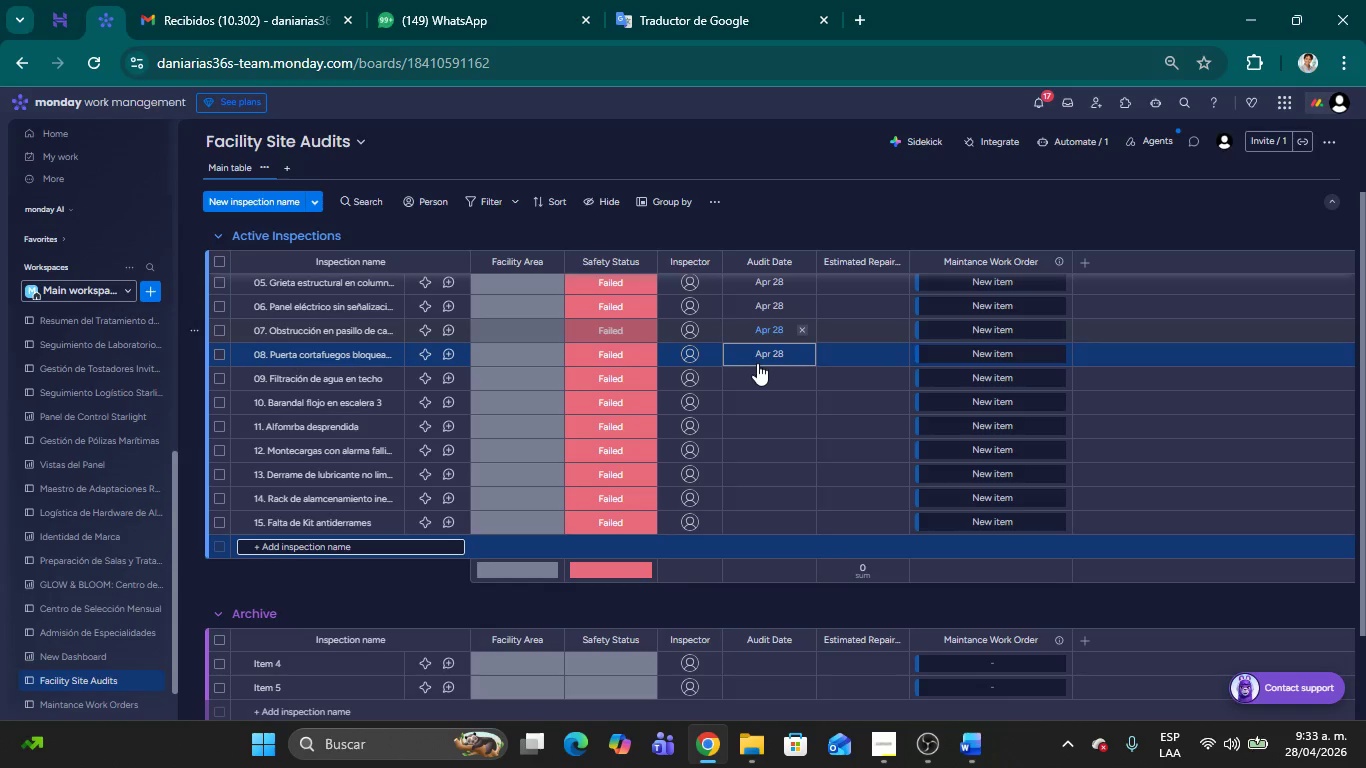 
left_click([764, 381])
 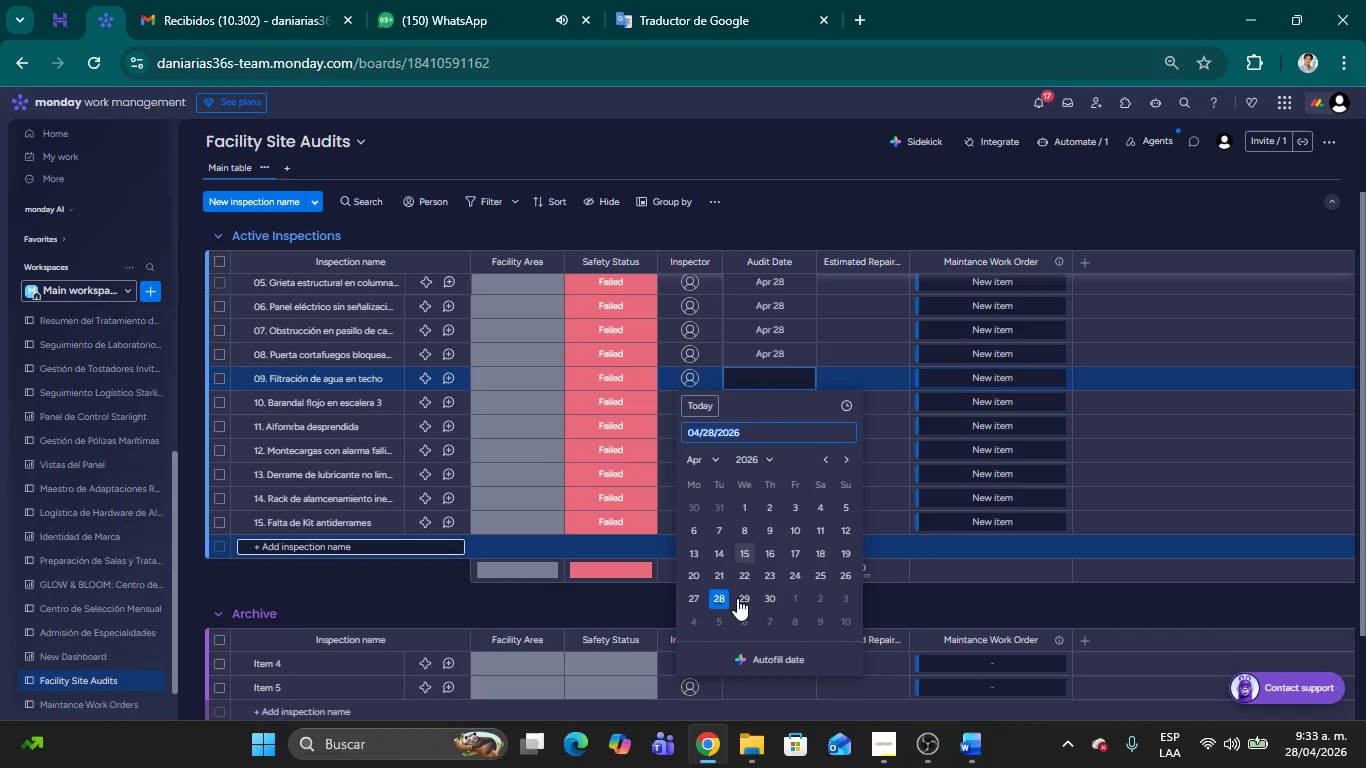 
left_click([720, 595])
 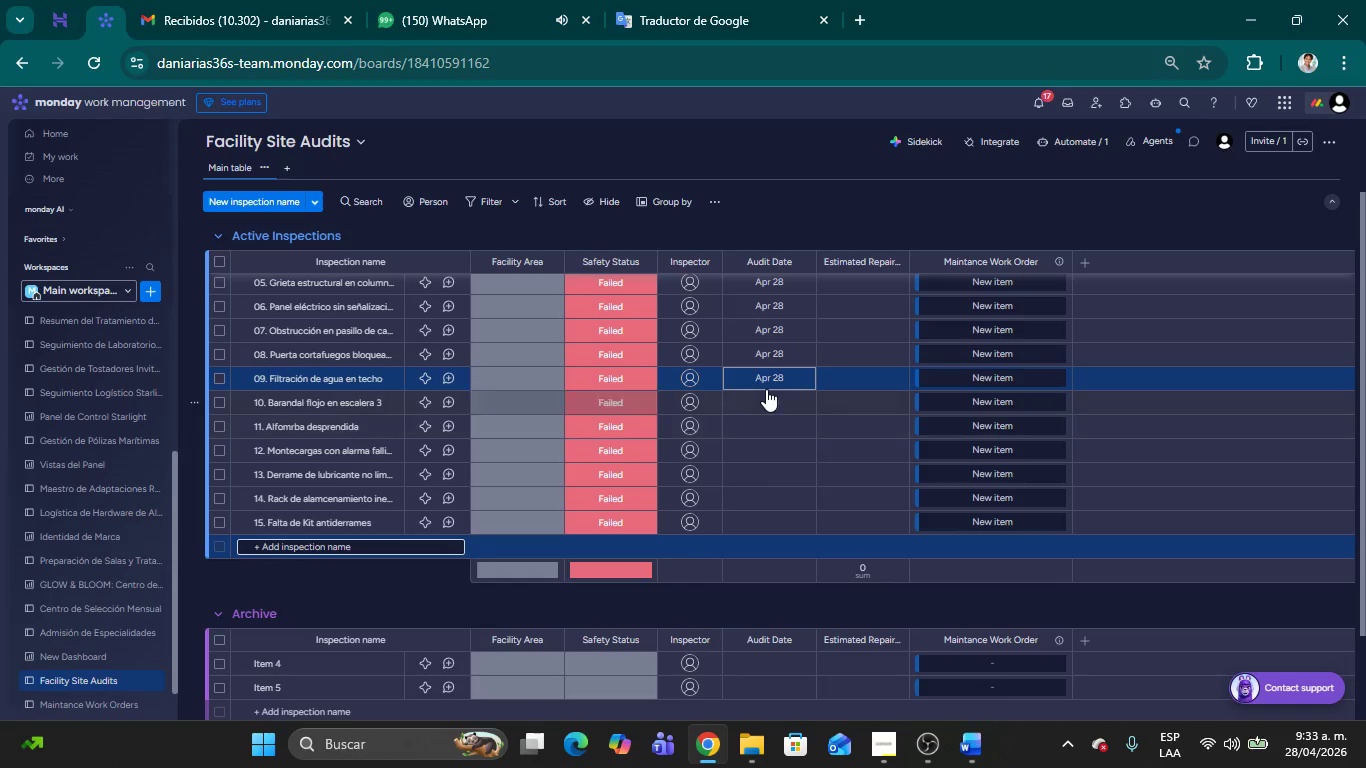 
left_click([767, 402])
 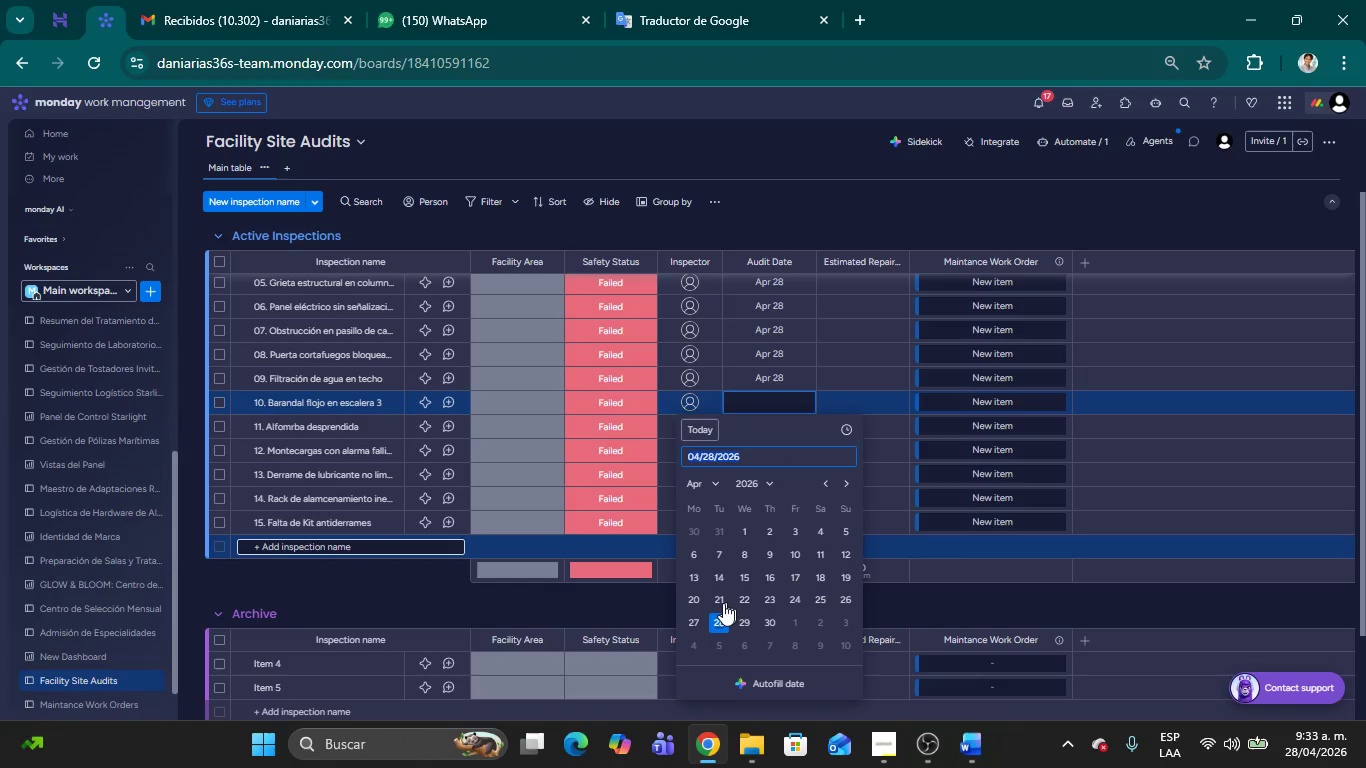 
left_click([723, 624])
 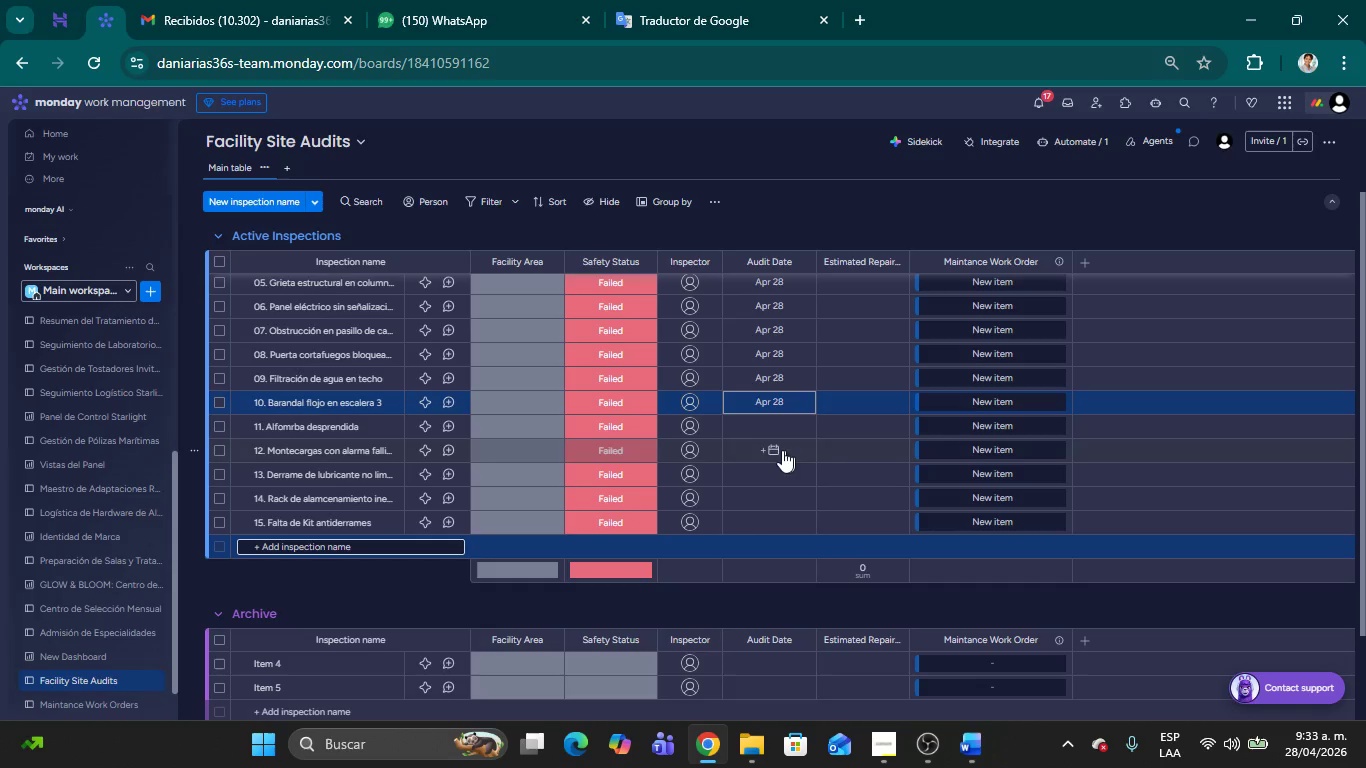 
left_click([765, 425])
 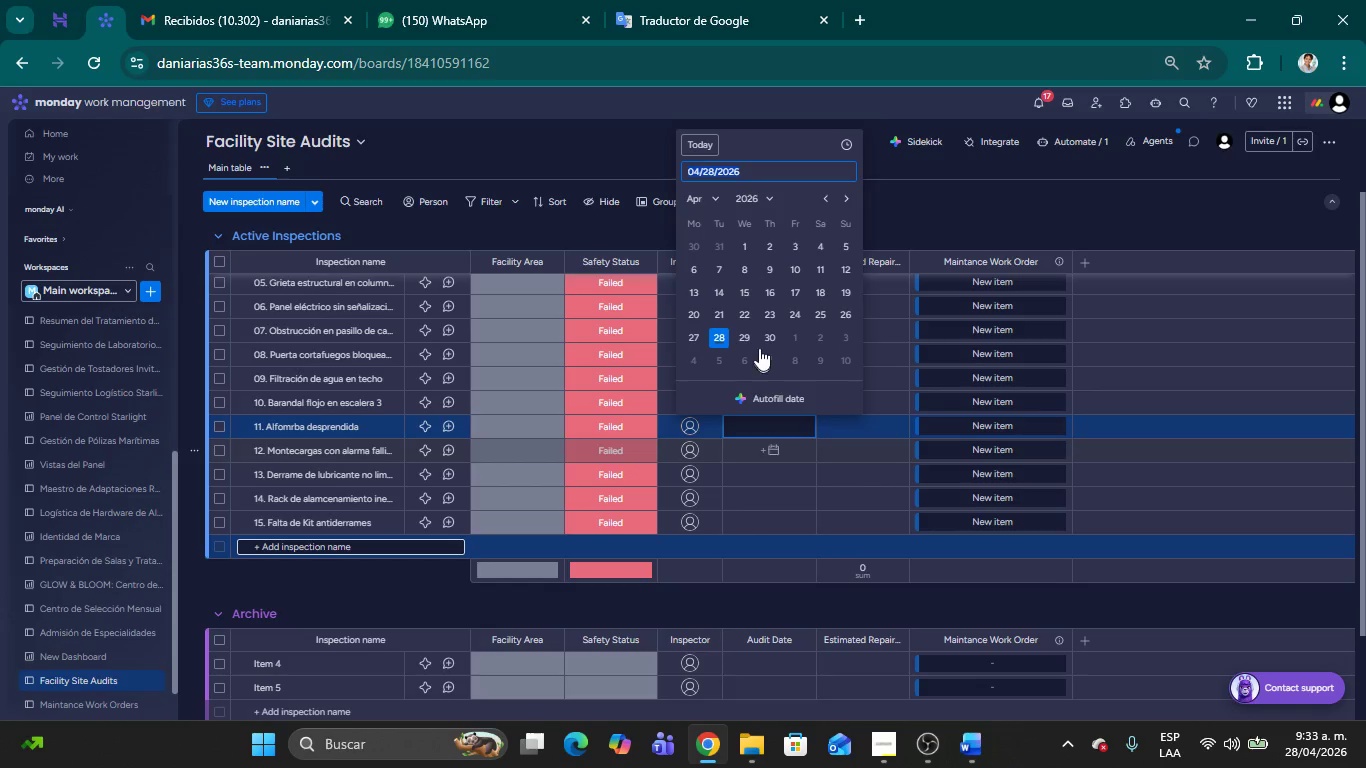 
left_click([720, 330])
 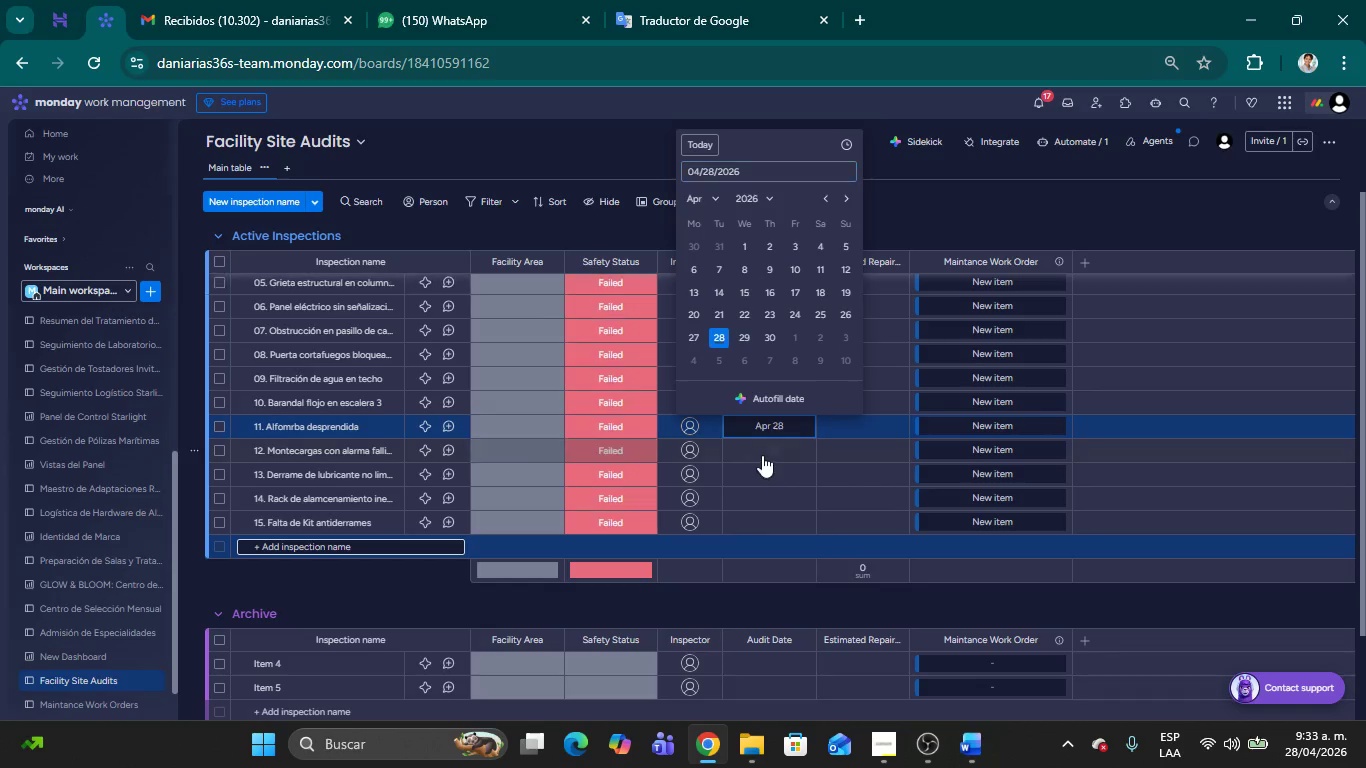 
left_click([762, 455])
 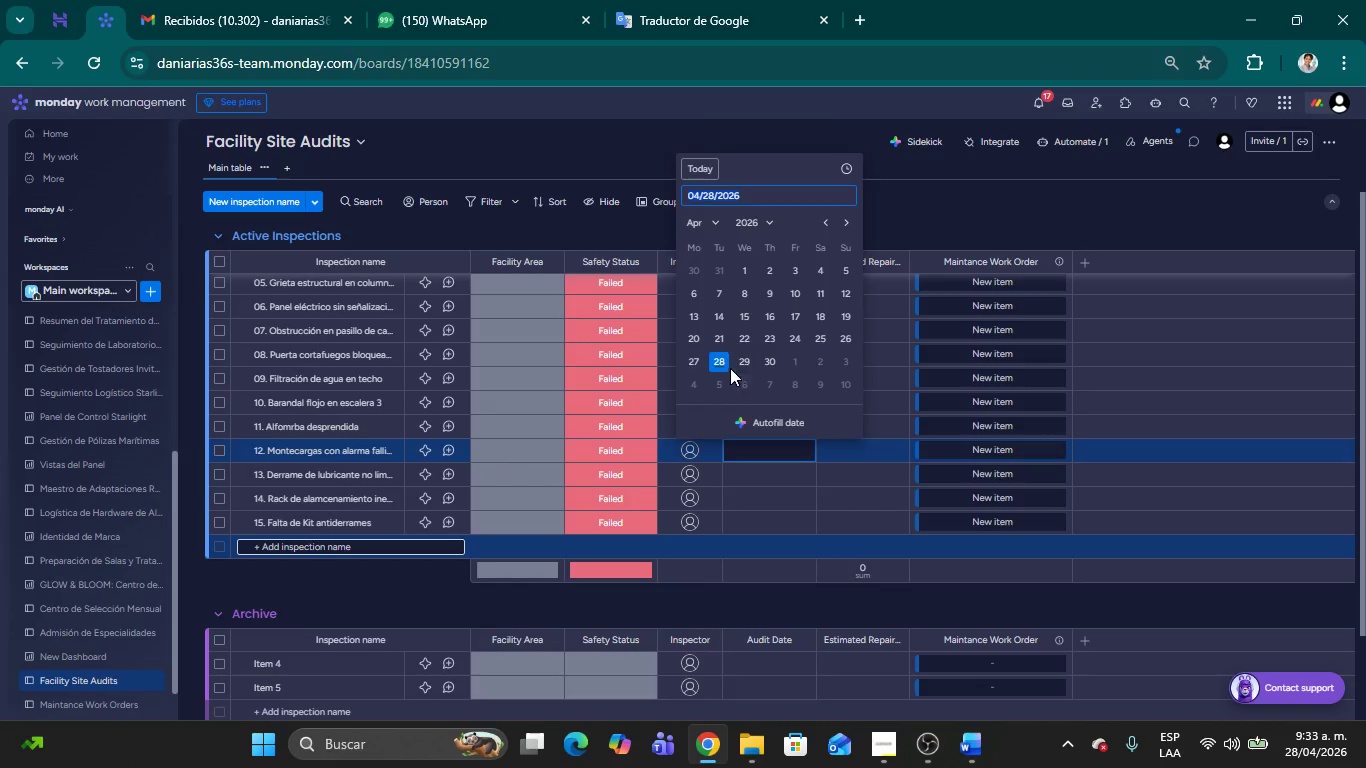 
left_click([714, 365])
 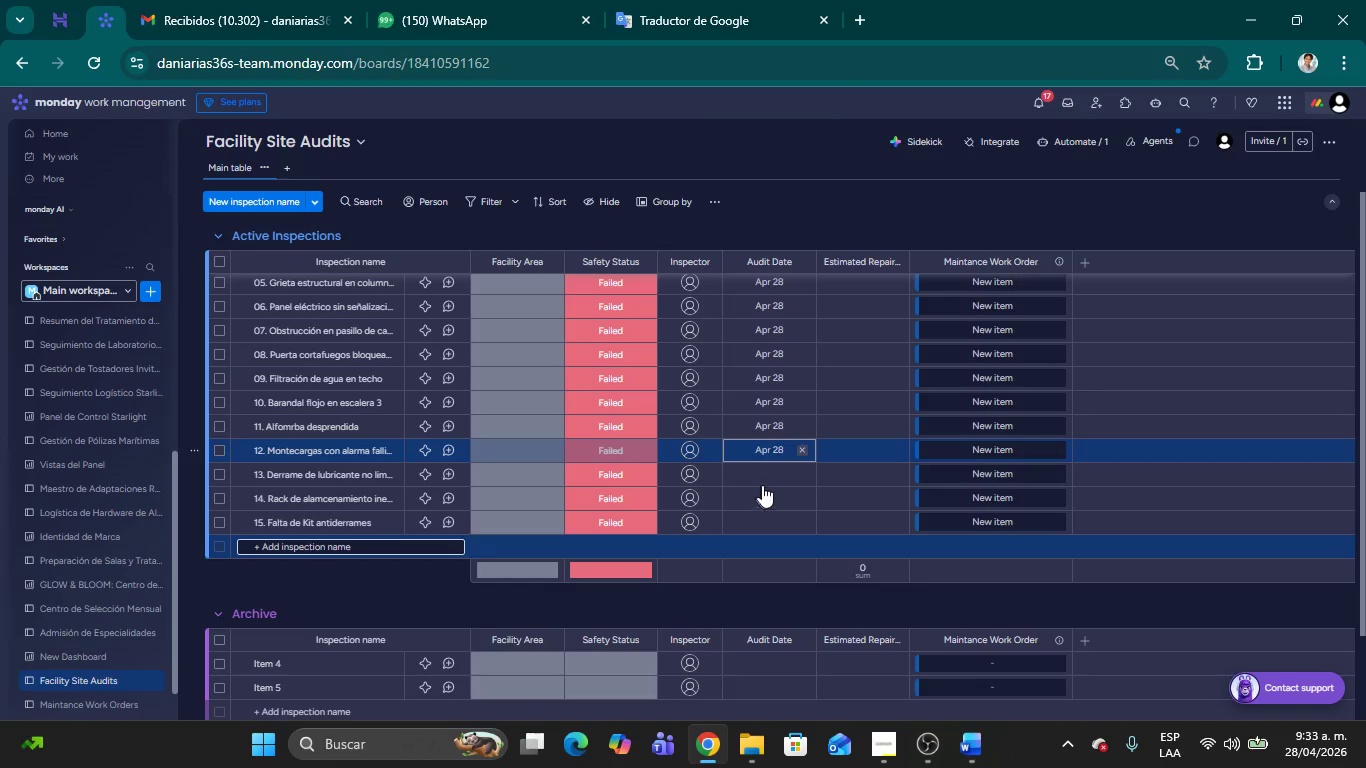 
left_click([766, 476])
 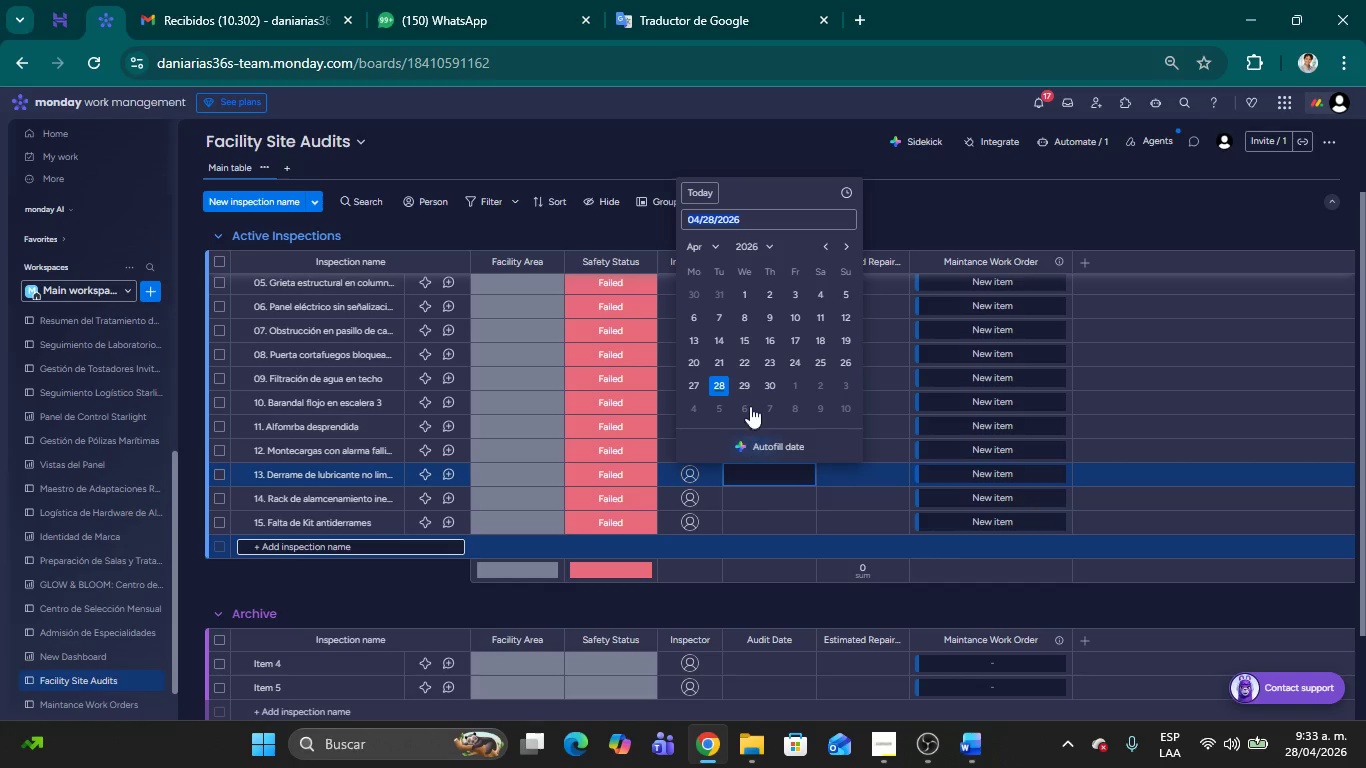 
left_click([717, 384])
 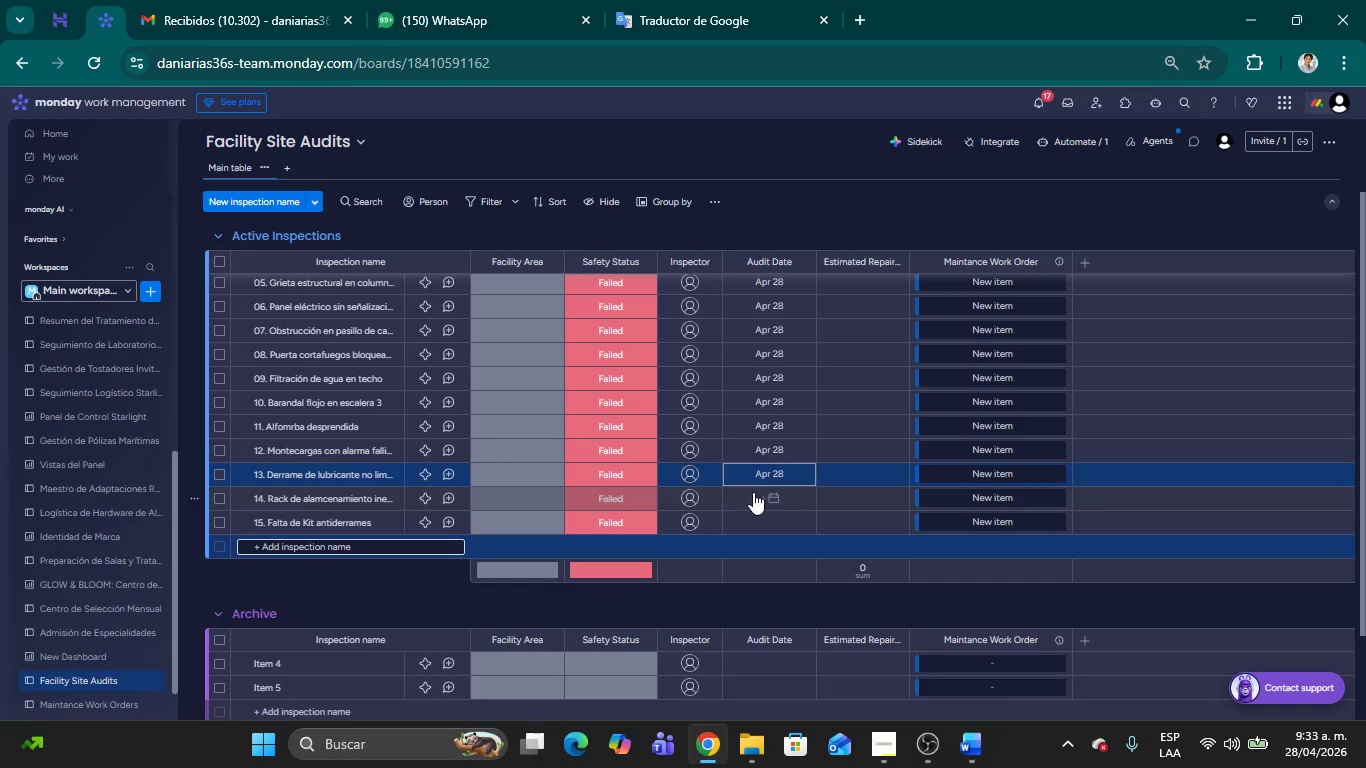 
left_click([757, 493])
 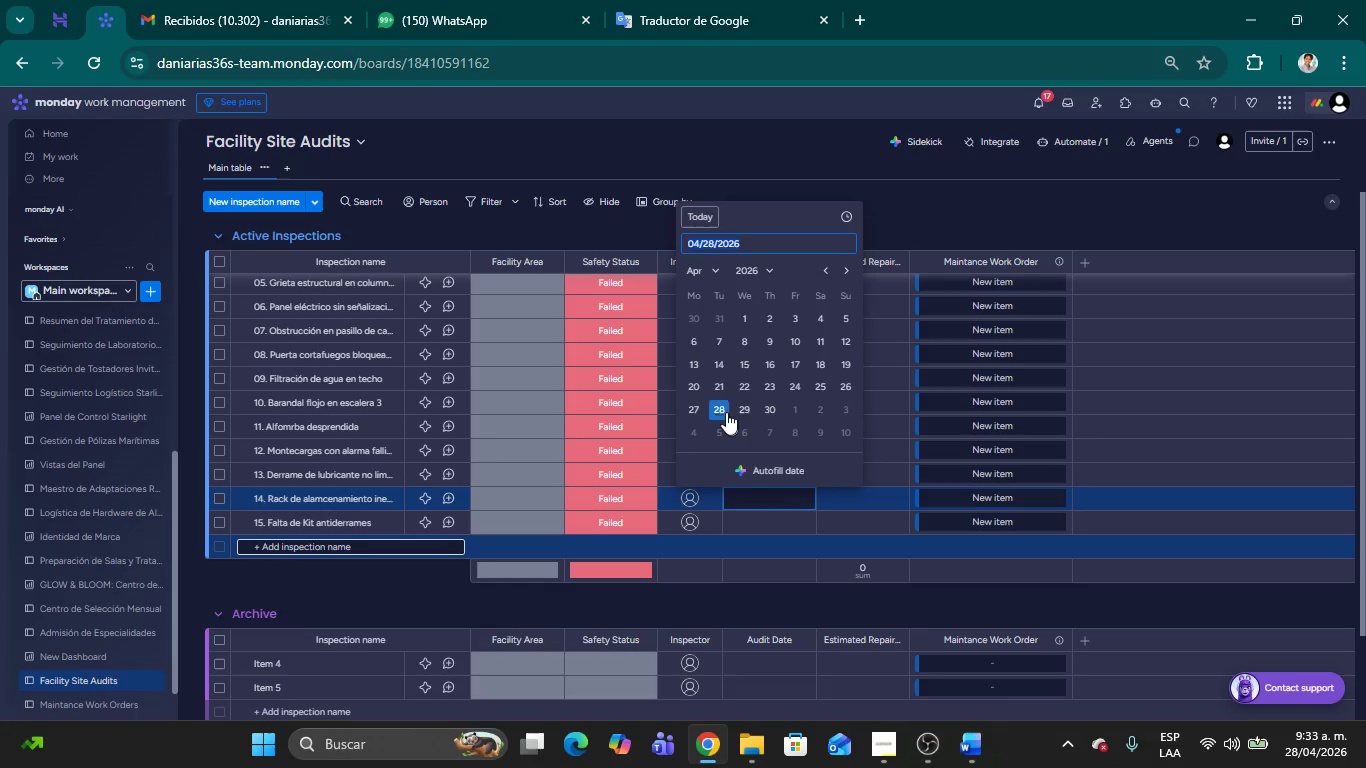 
left_click([722, 405])
 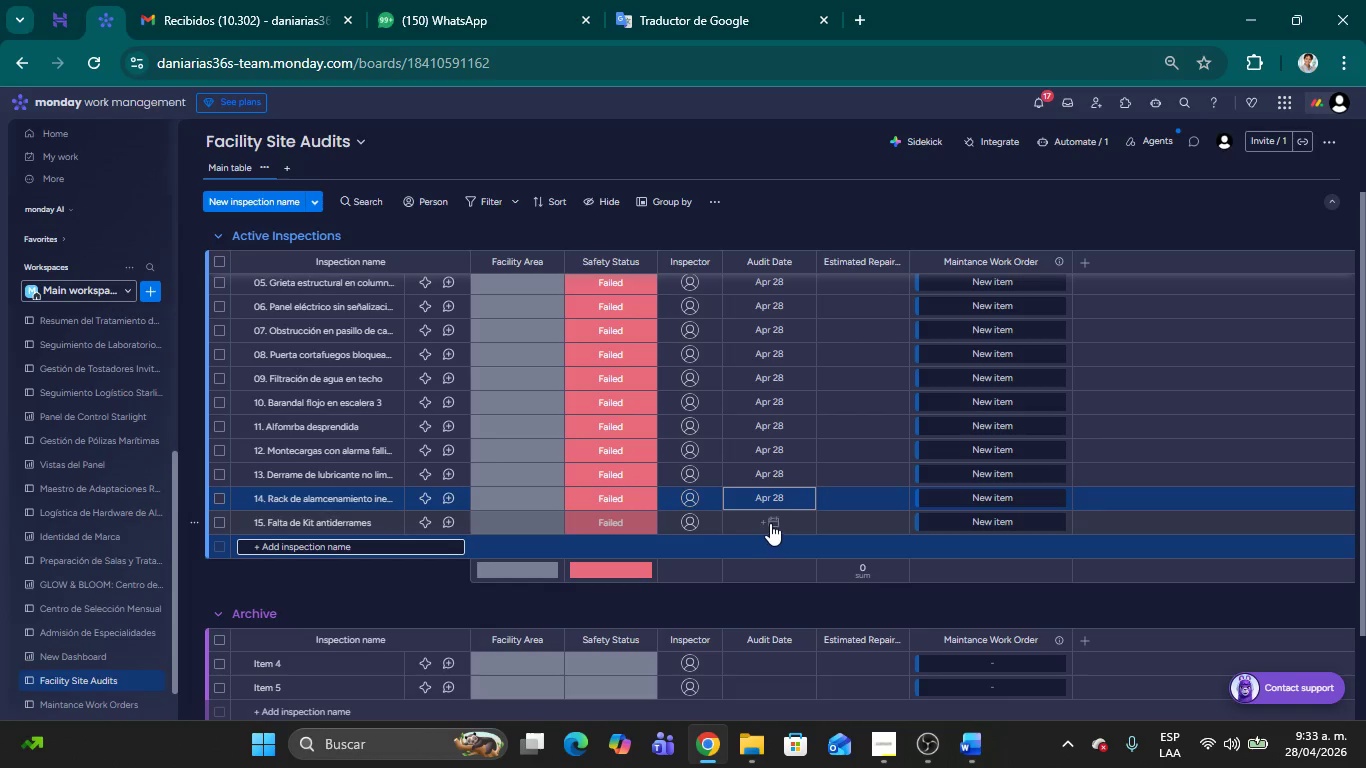 
left_click([770, 523])
 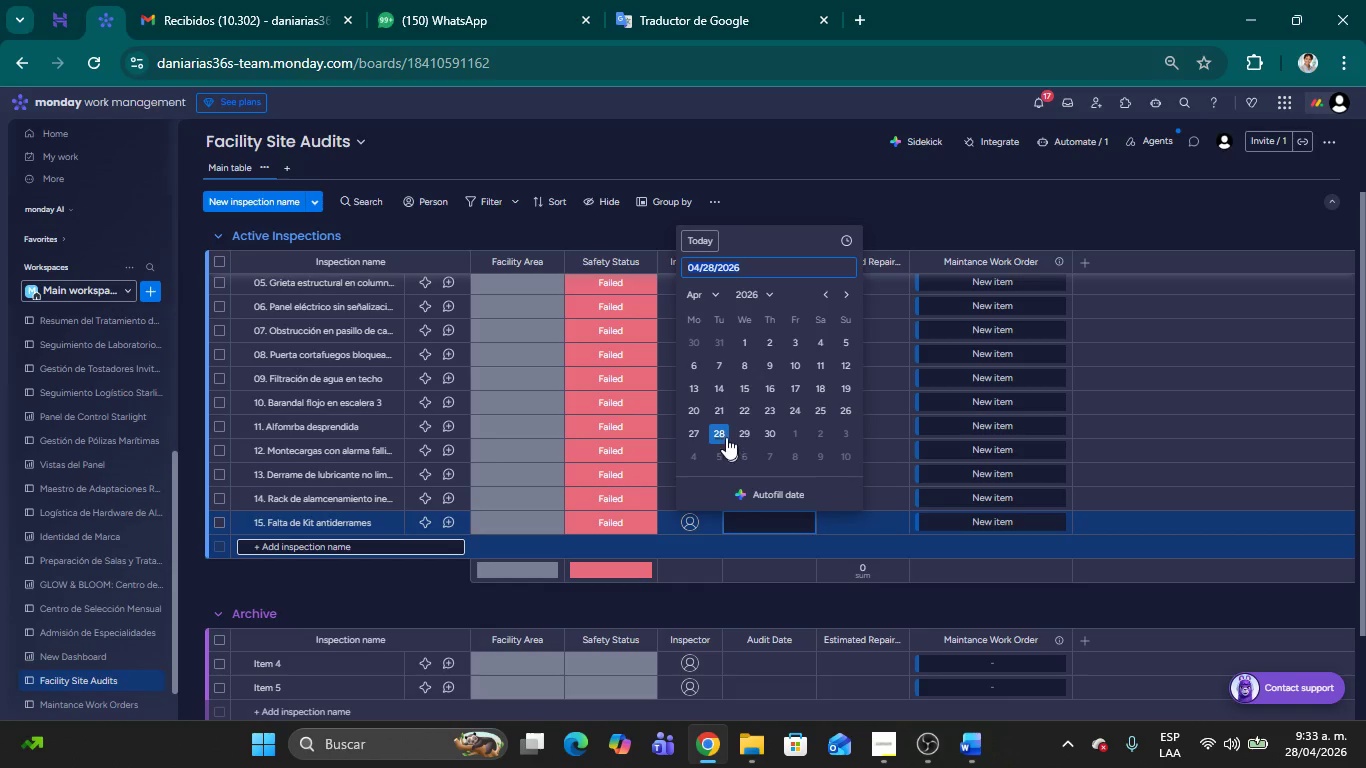 
left_click([720, 432])
 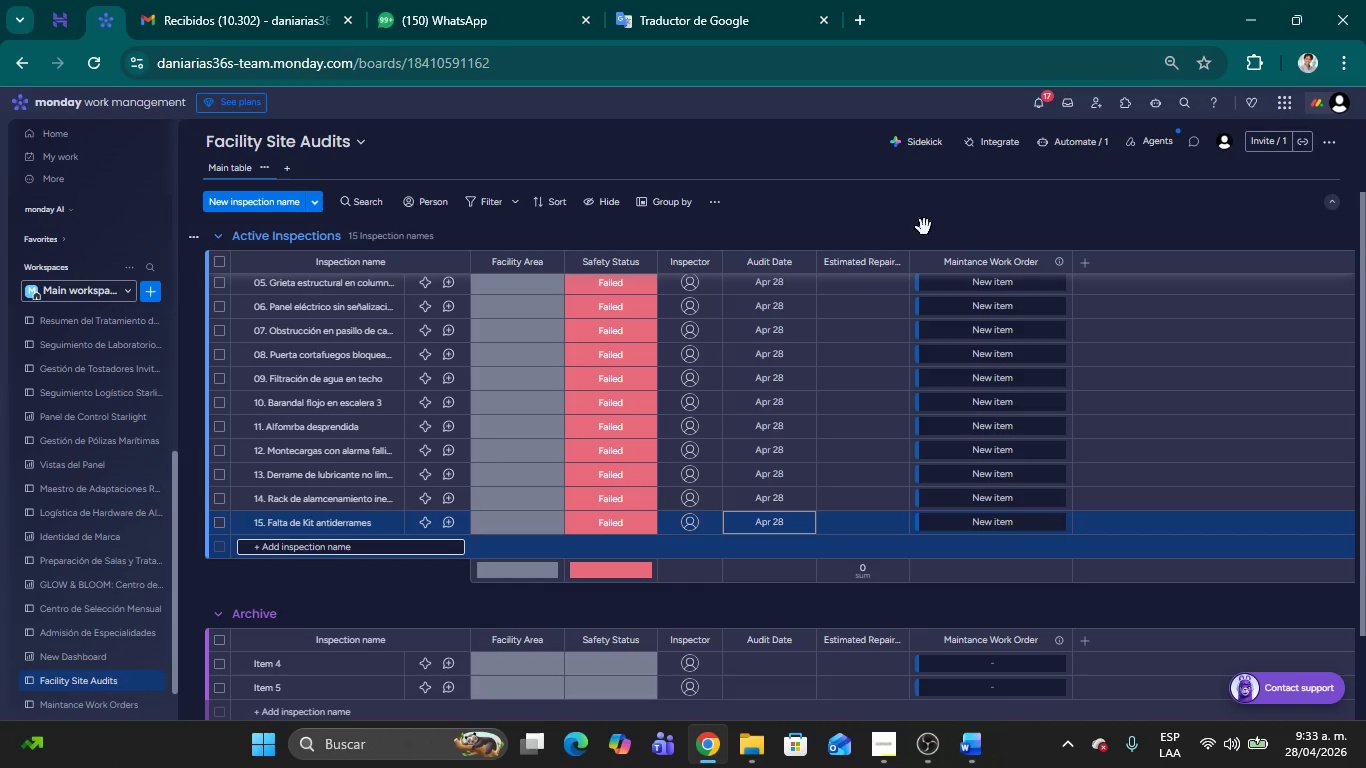 
left_click([924, 221])
 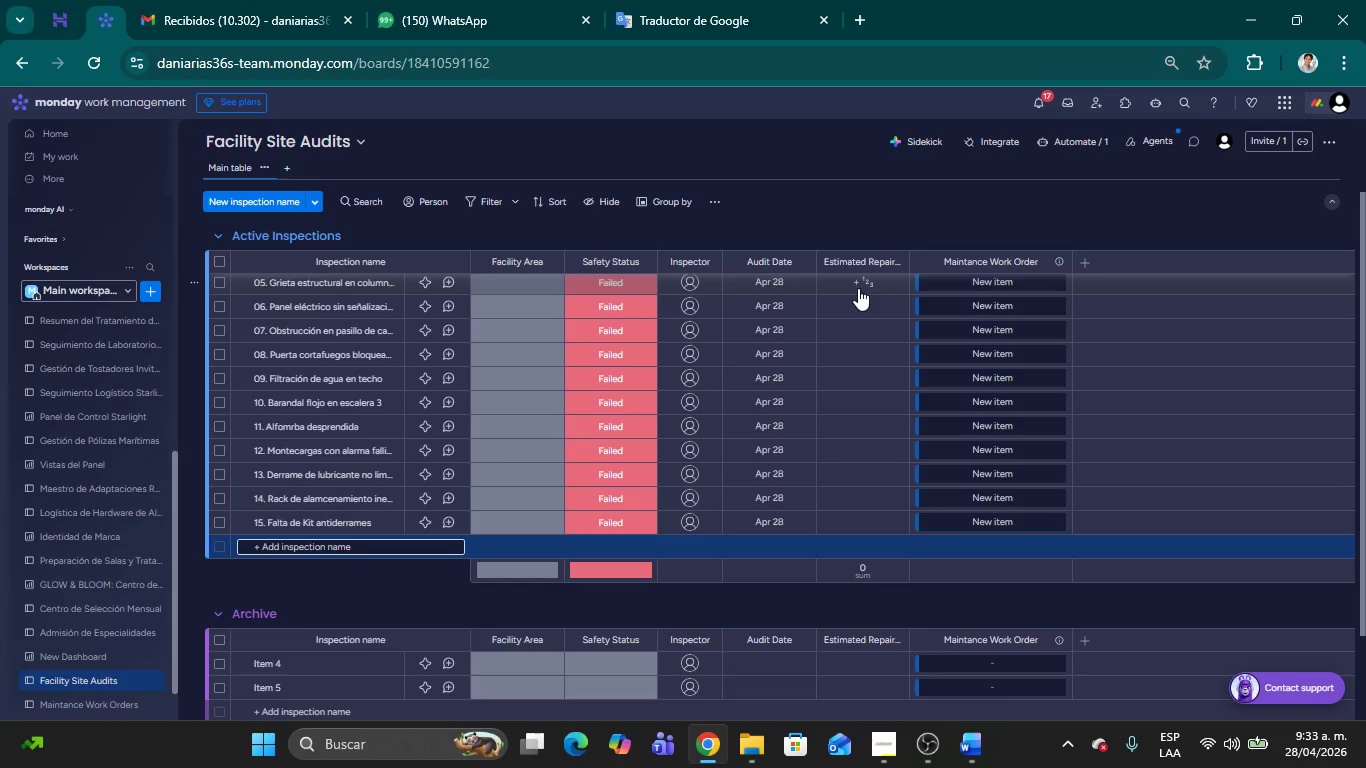 
left_click([858, 288])
 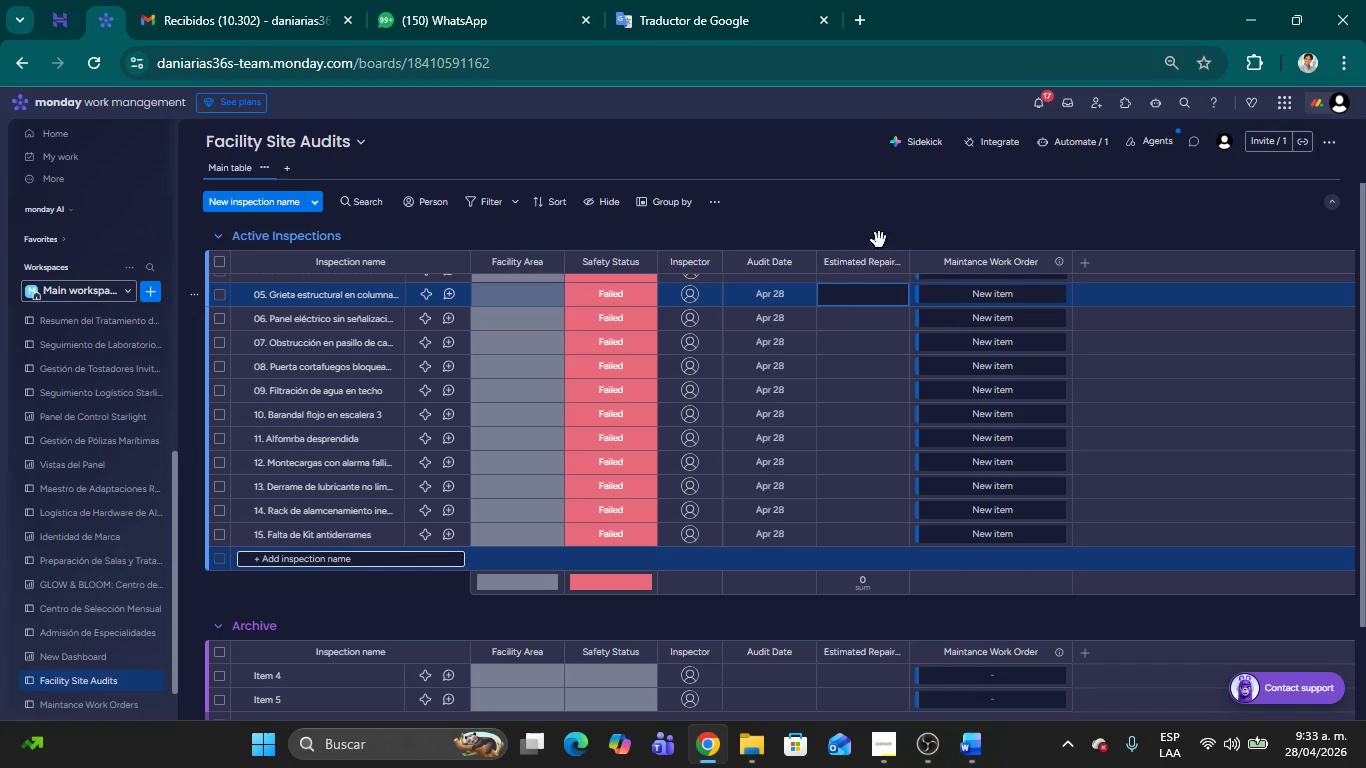 
left_click([871, 225])
 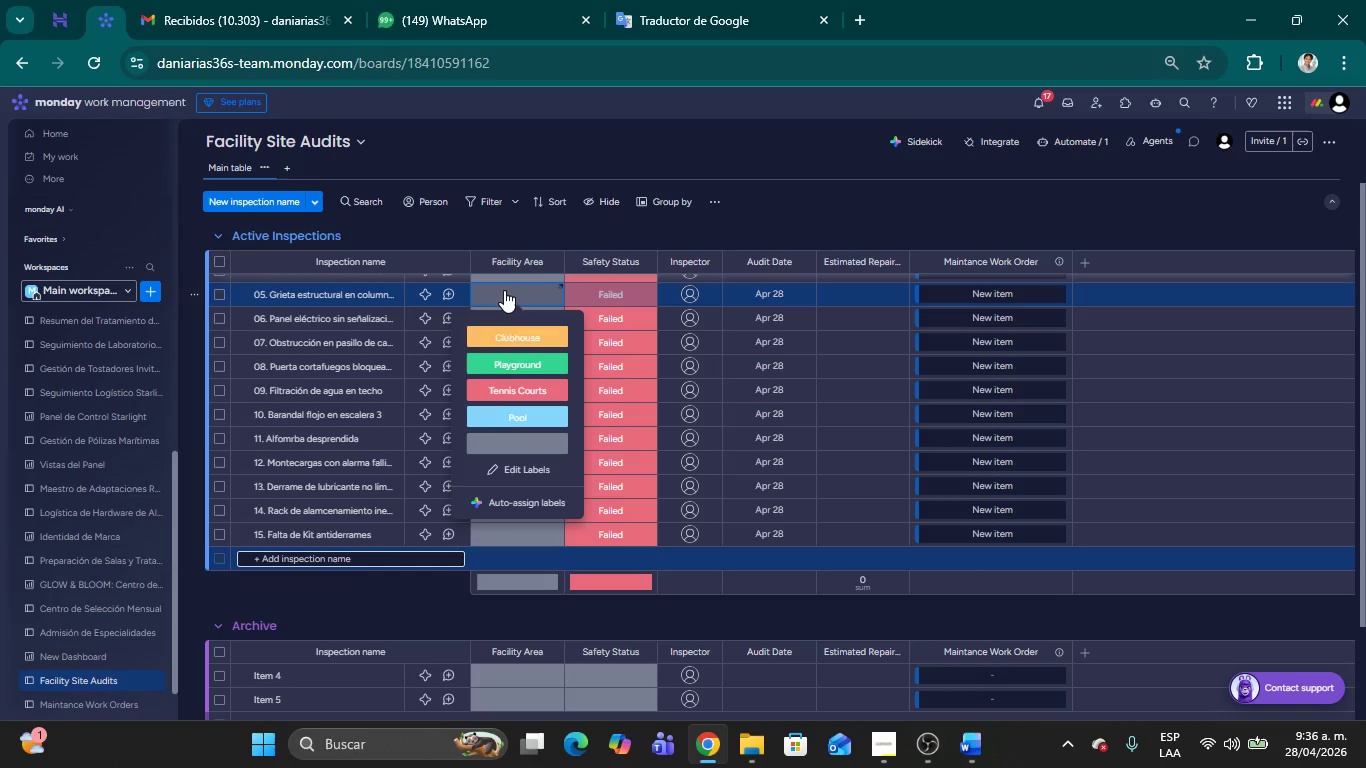 
wait(133.45)
 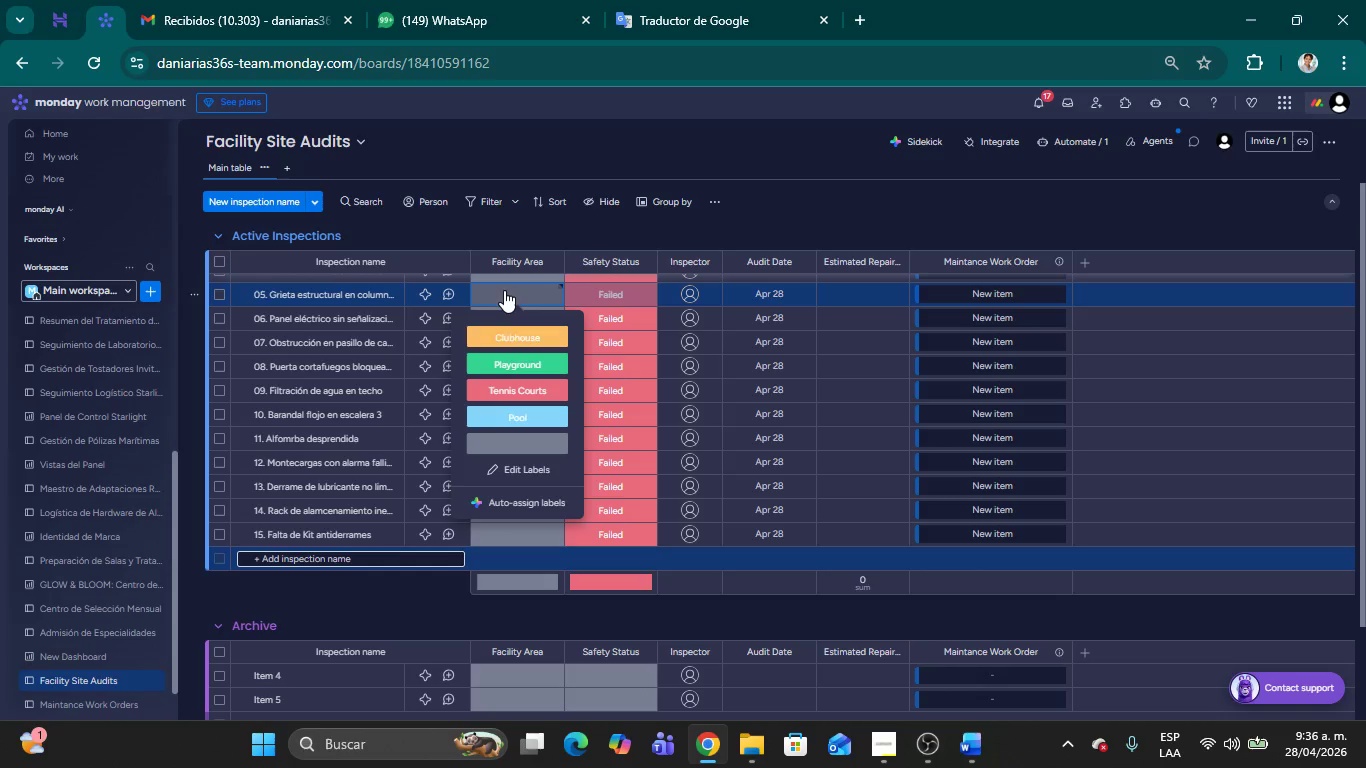 
left_click([782, 205])
 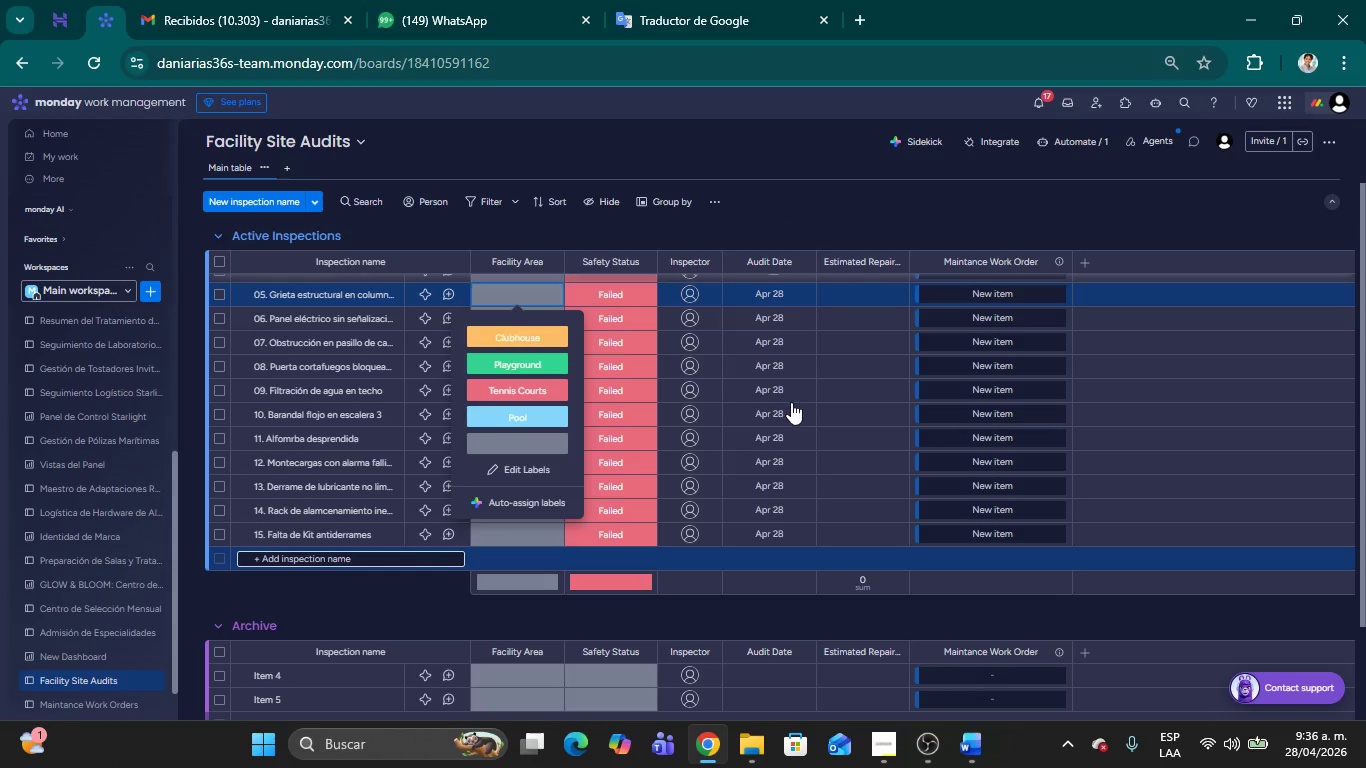 
scroll: coordinate [784, 418], scroll_direction: down, amount: 5.0
 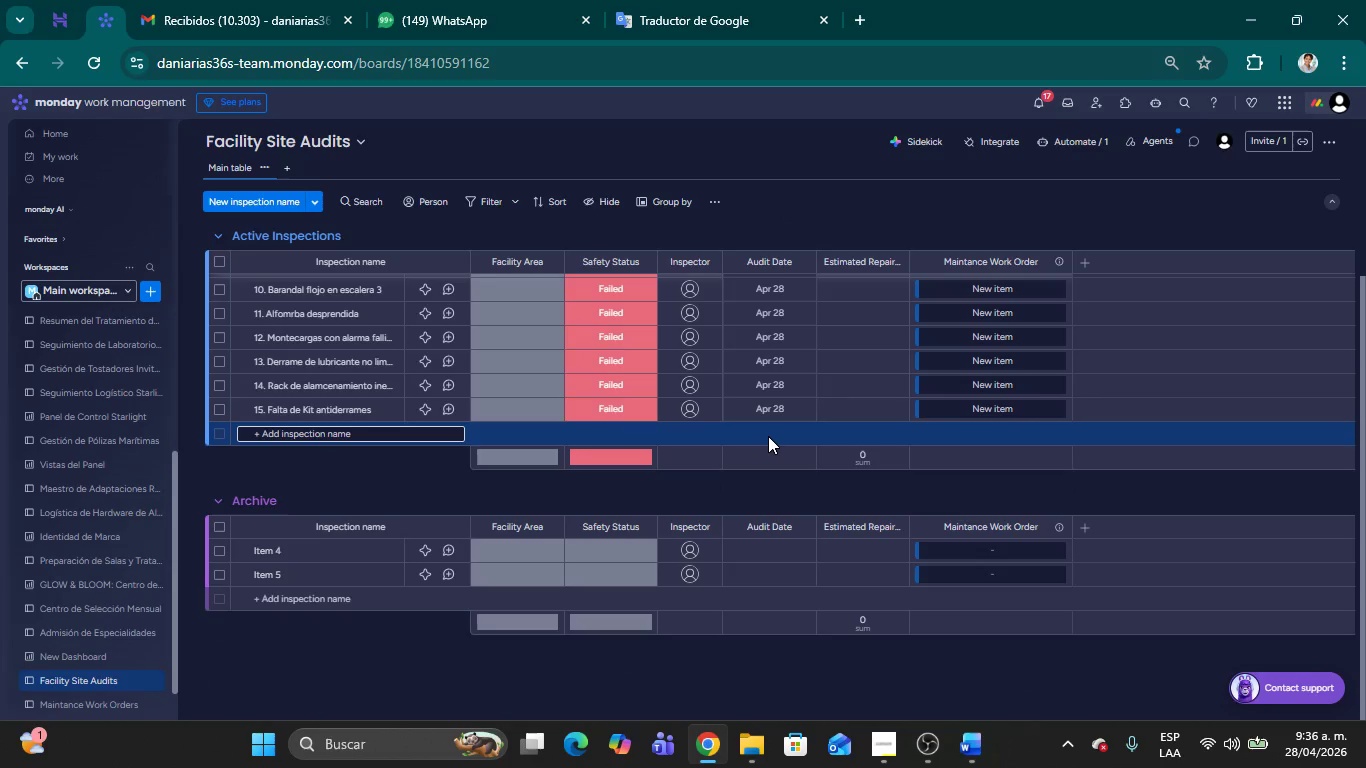 
scroll: coordinate [628, 355], scroll_direction: up, amount: 24.0
 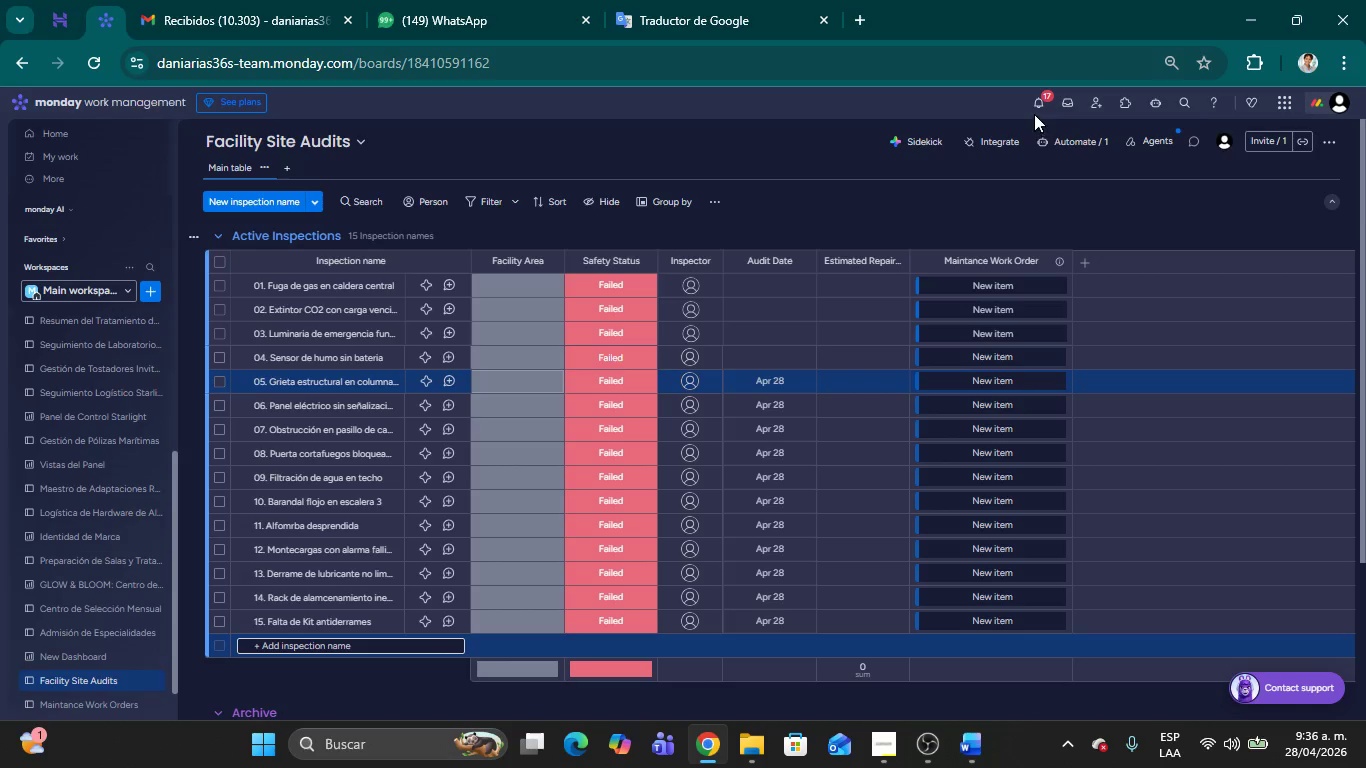 
left_click([1034, 114])
 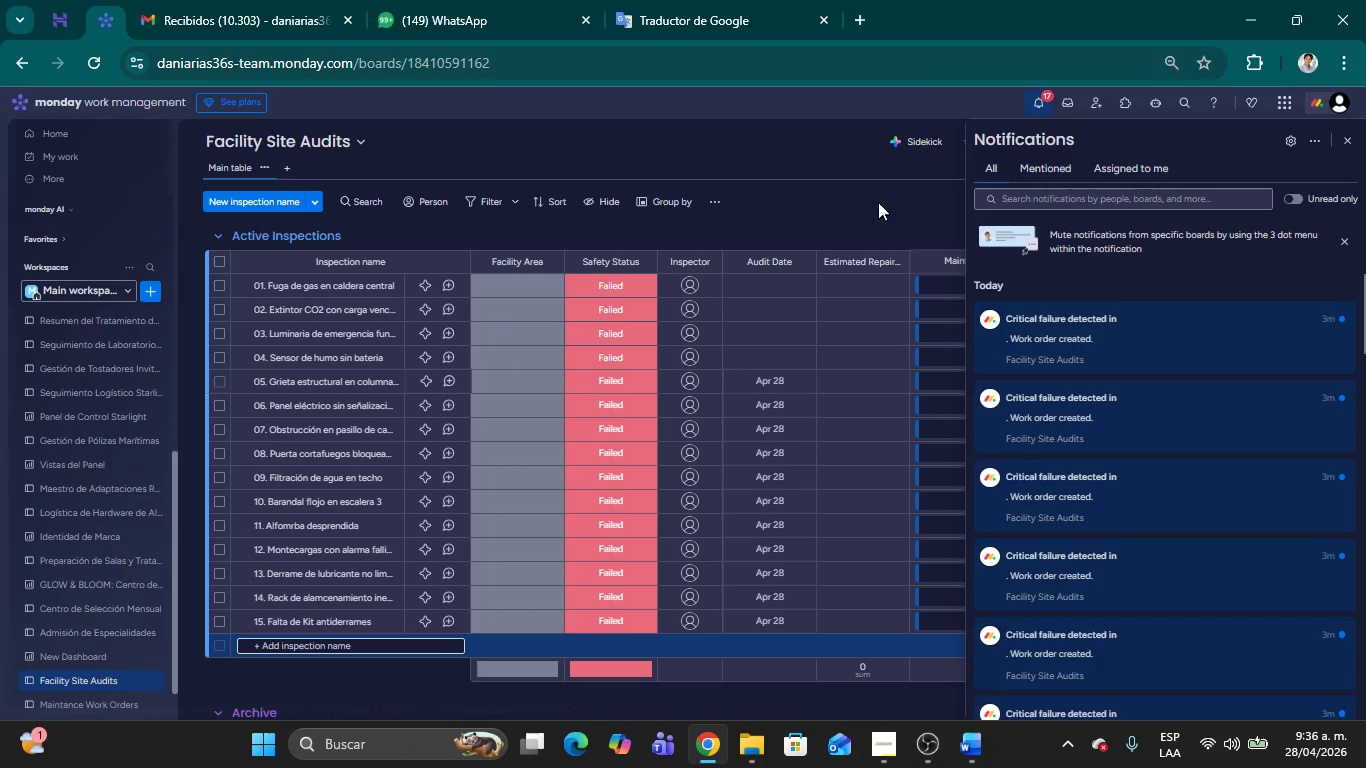 
wait(6.36)
 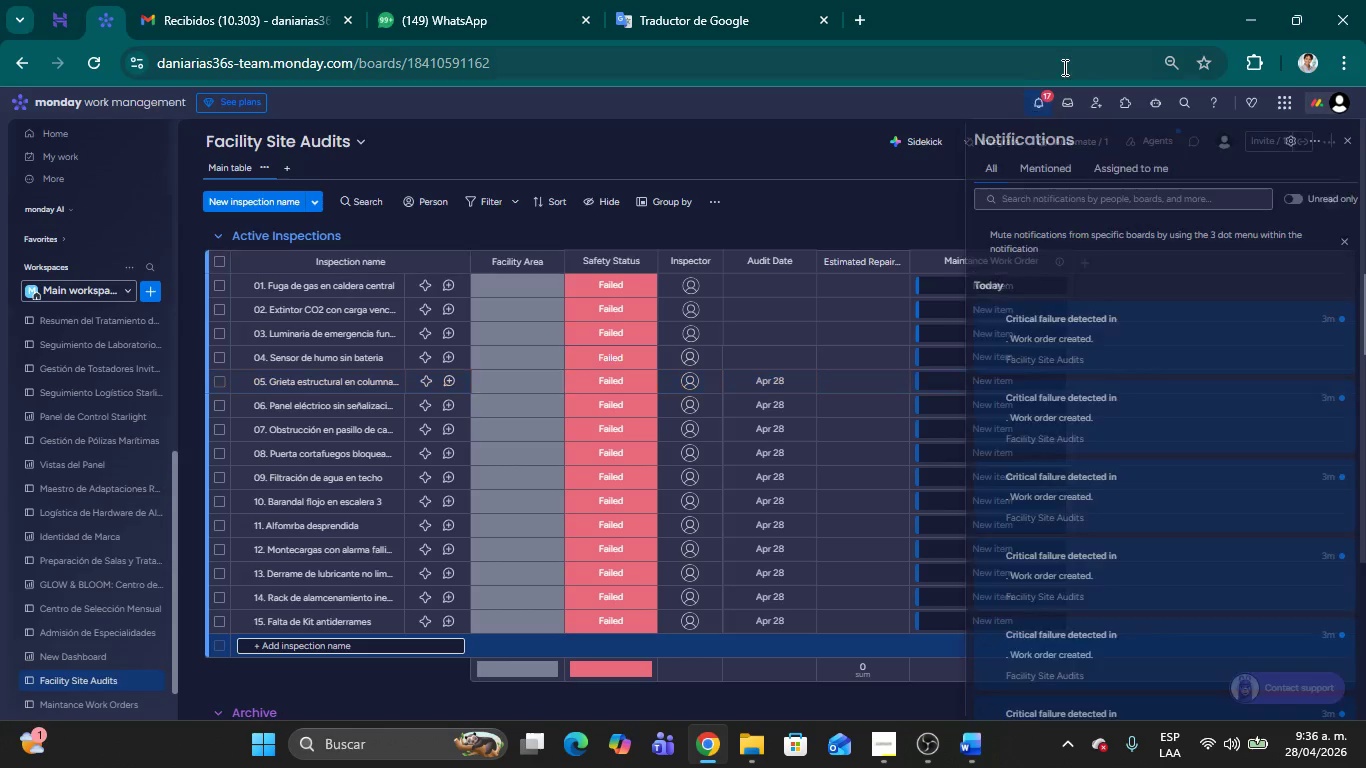 
left_click([858, 195])
 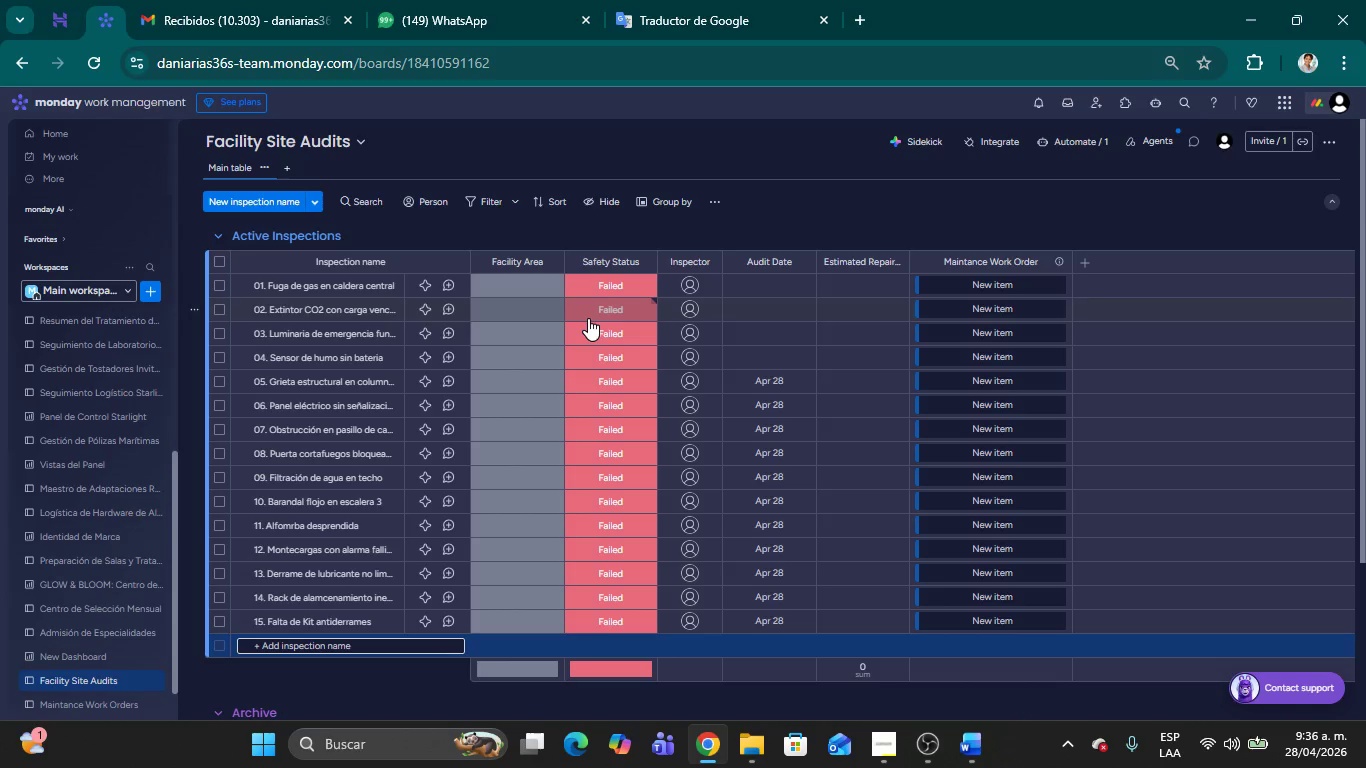 
wait(6.73)
 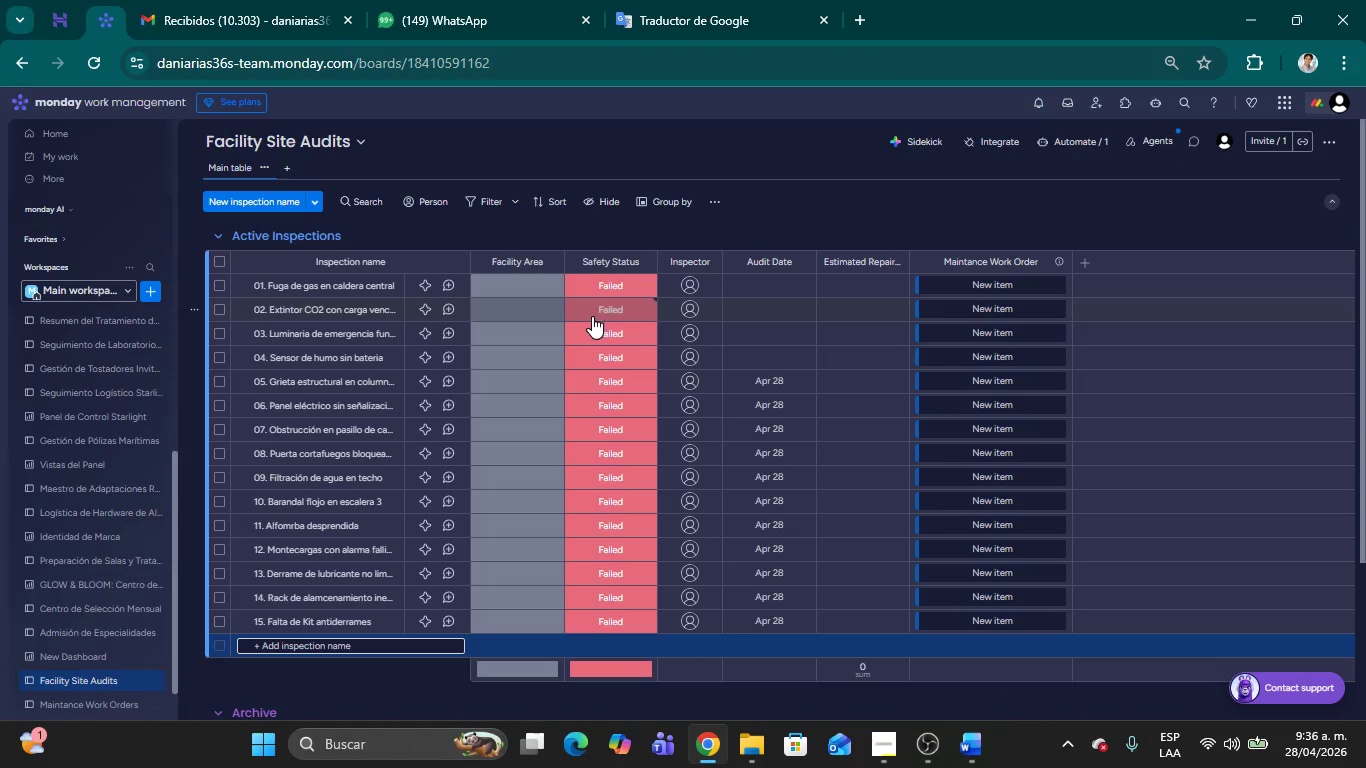 
scroll: coordinate [530, 319], scroll_direction: up, amount: 4.0
 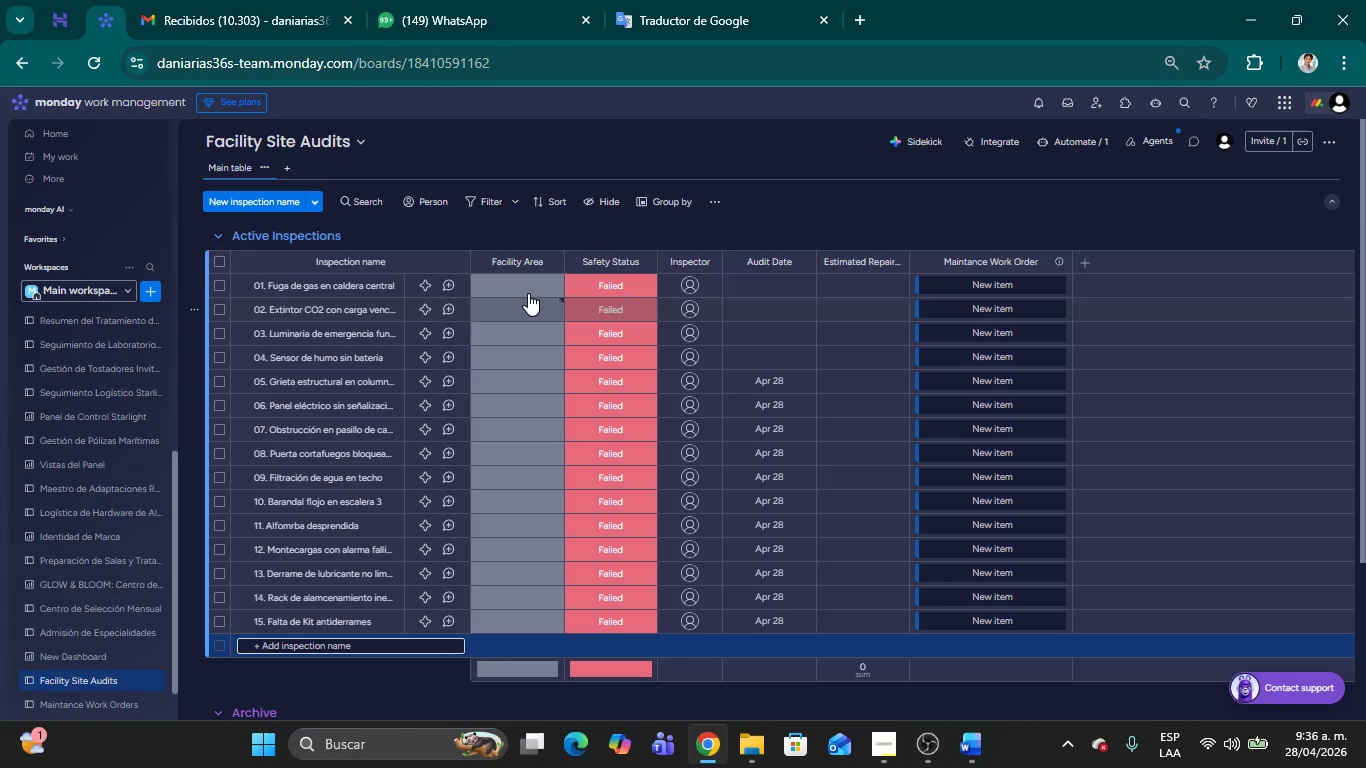 
mouse_move([501, 292])
 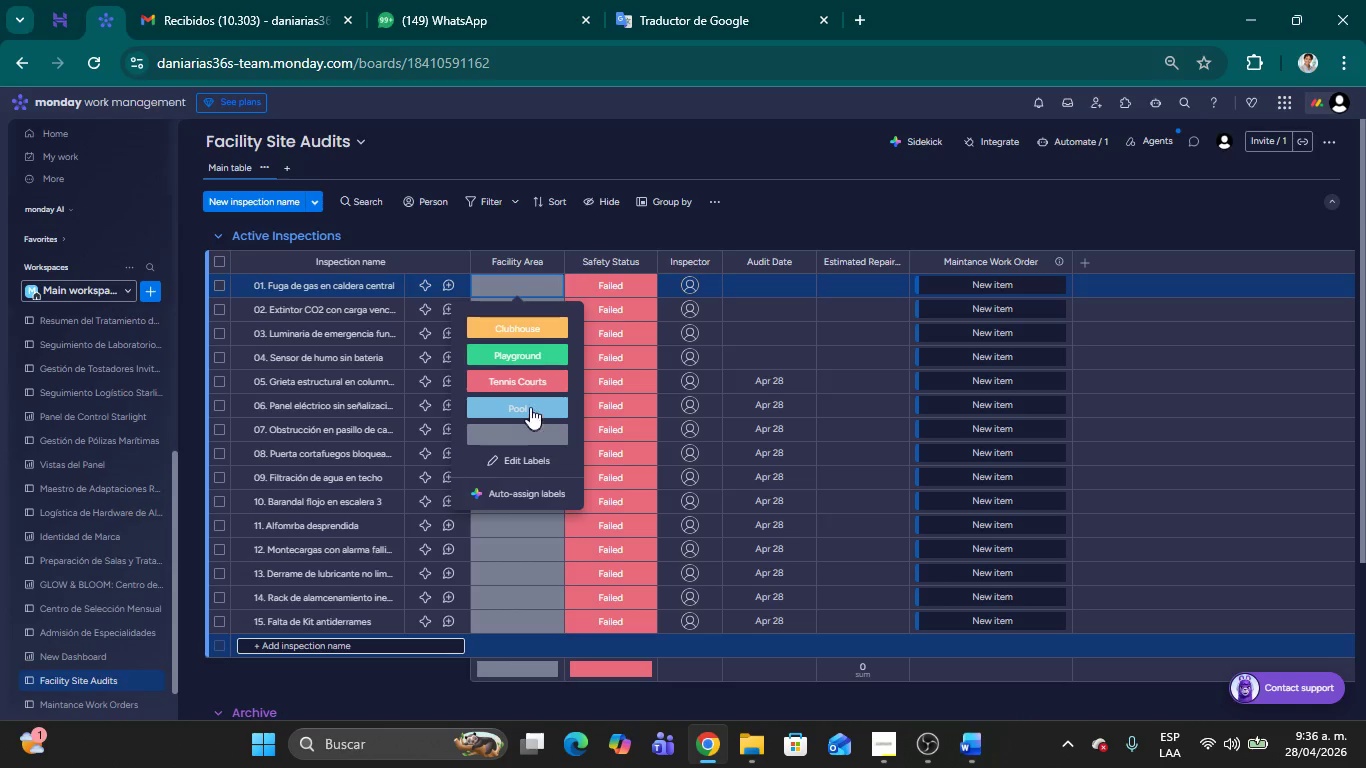 
left_click([529, 406])
 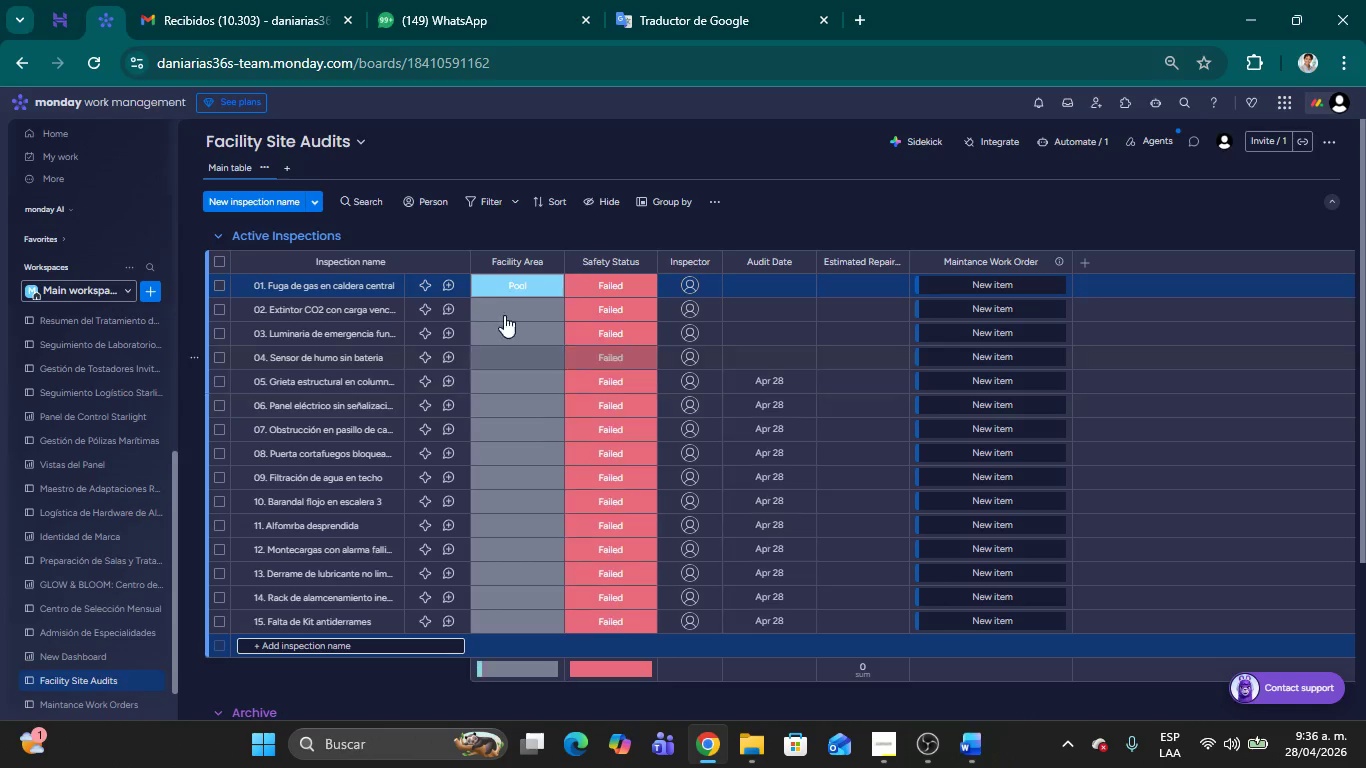 
left_click([499, 307])
 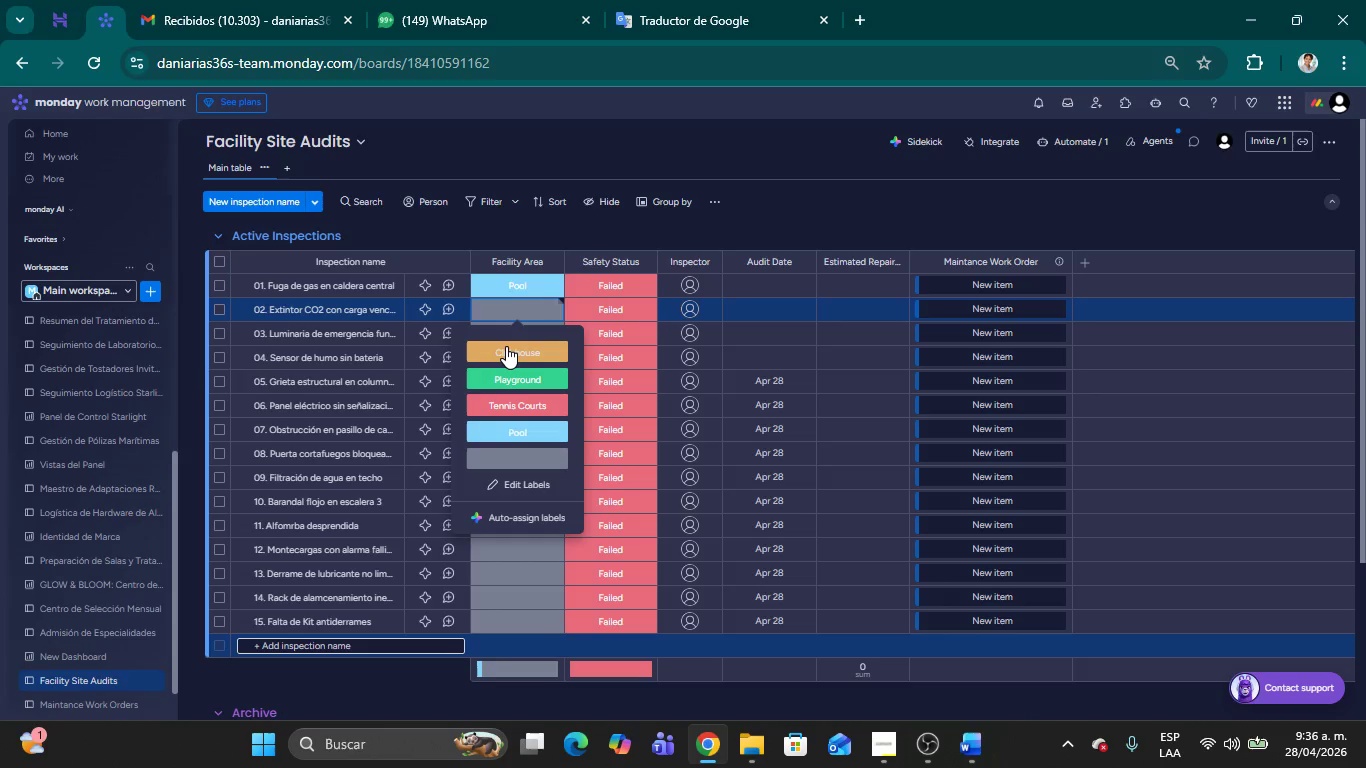 
left_click([506, 346])
 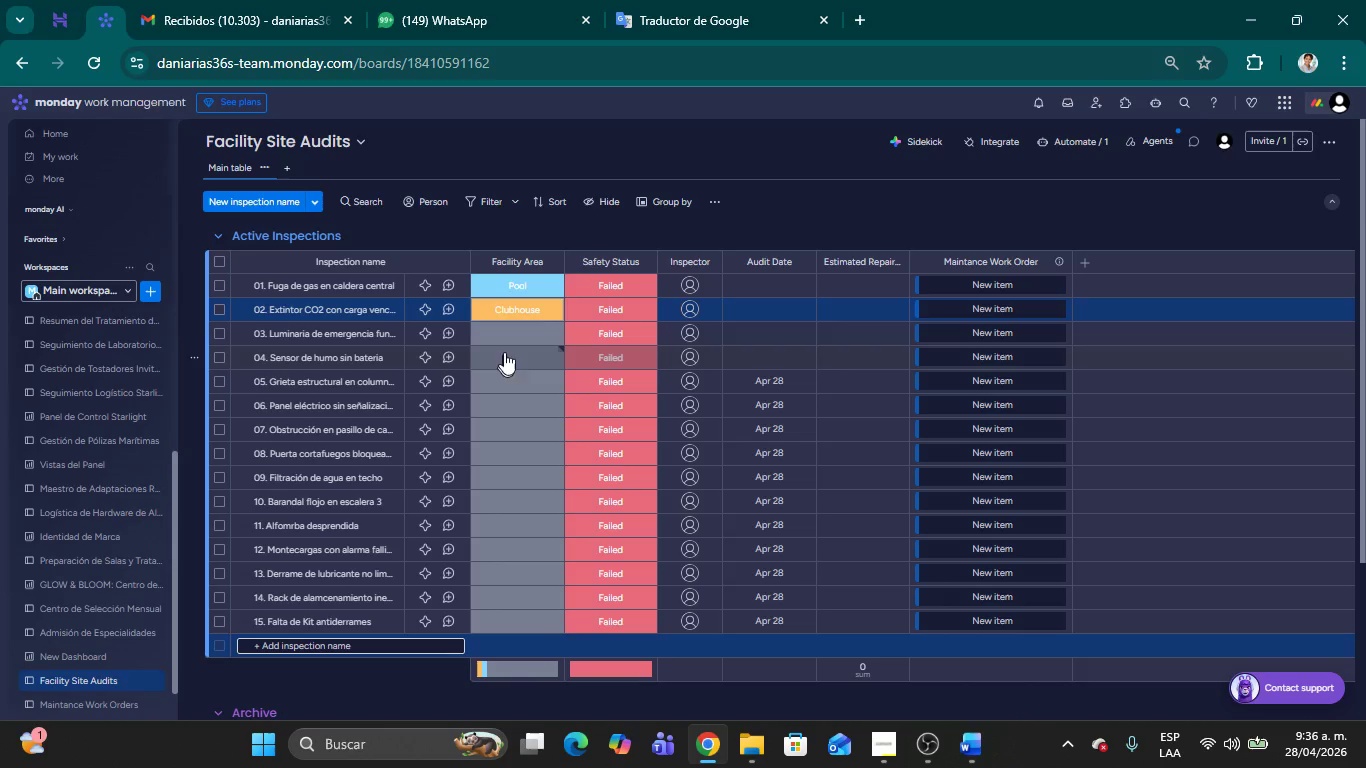 
left_click([504, 335])
 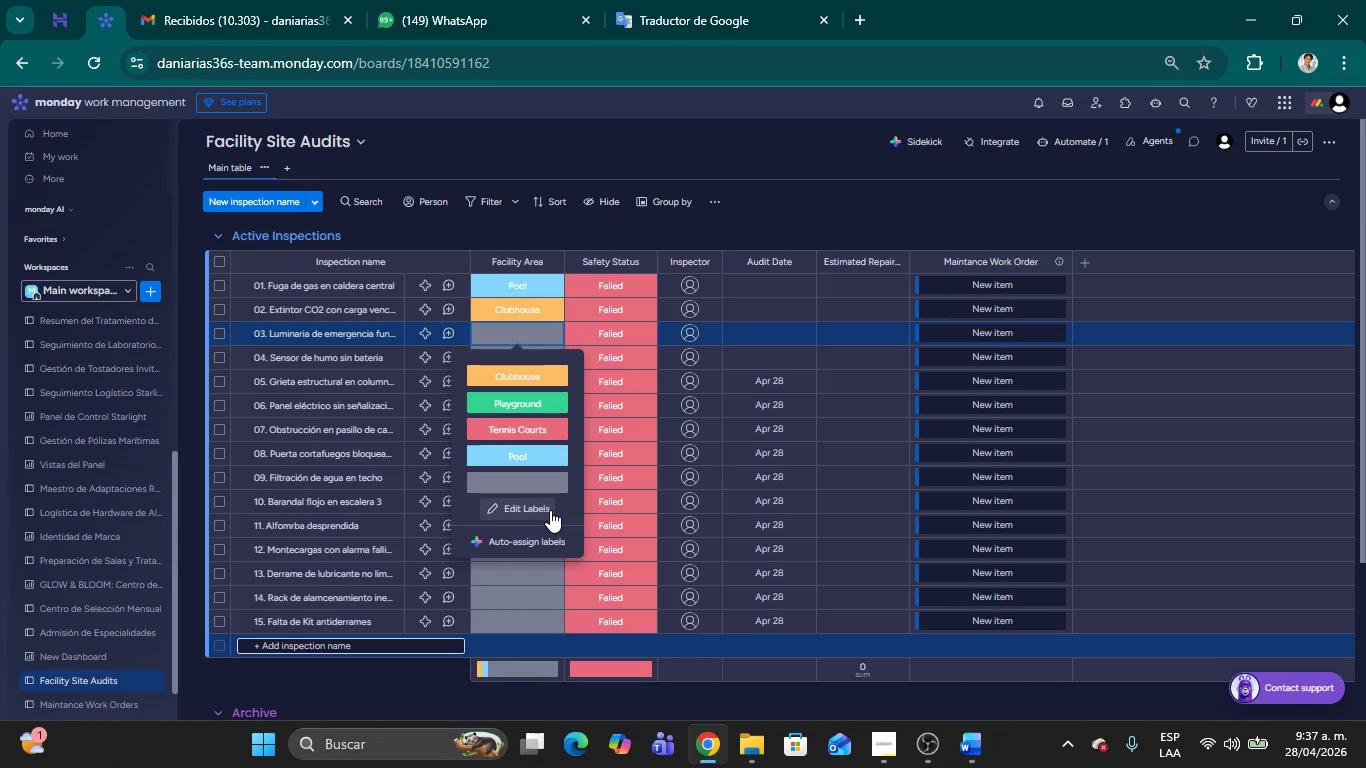 
wait(57.72)
 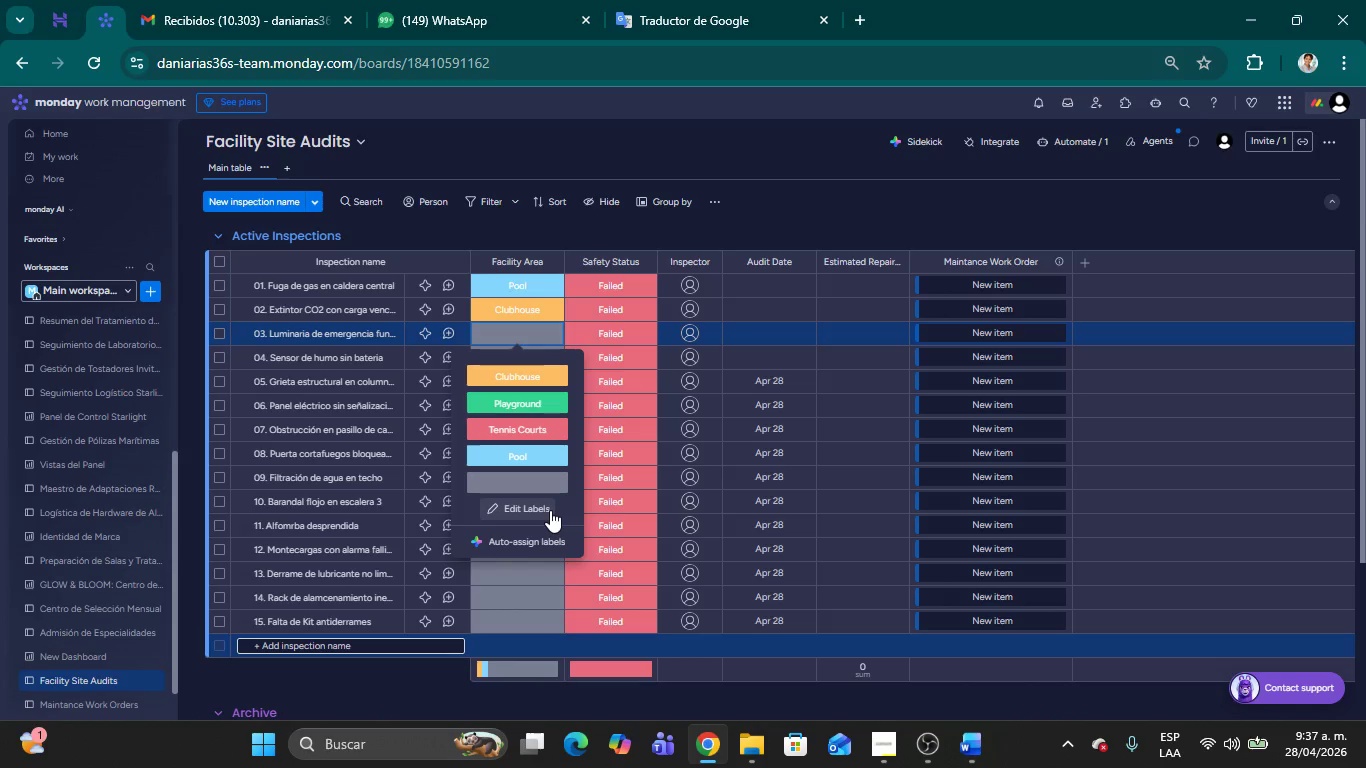 
left_click([803, 214])
 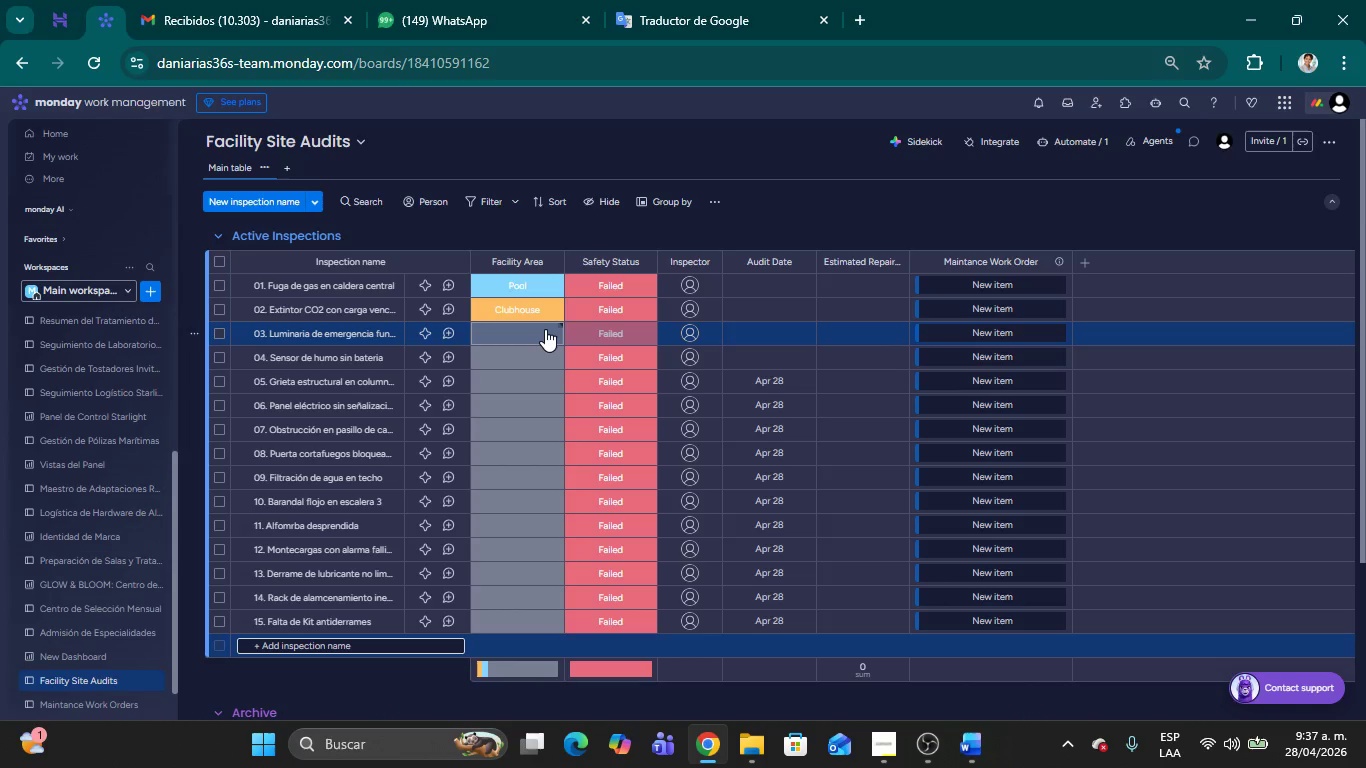 
wait(9.38)
 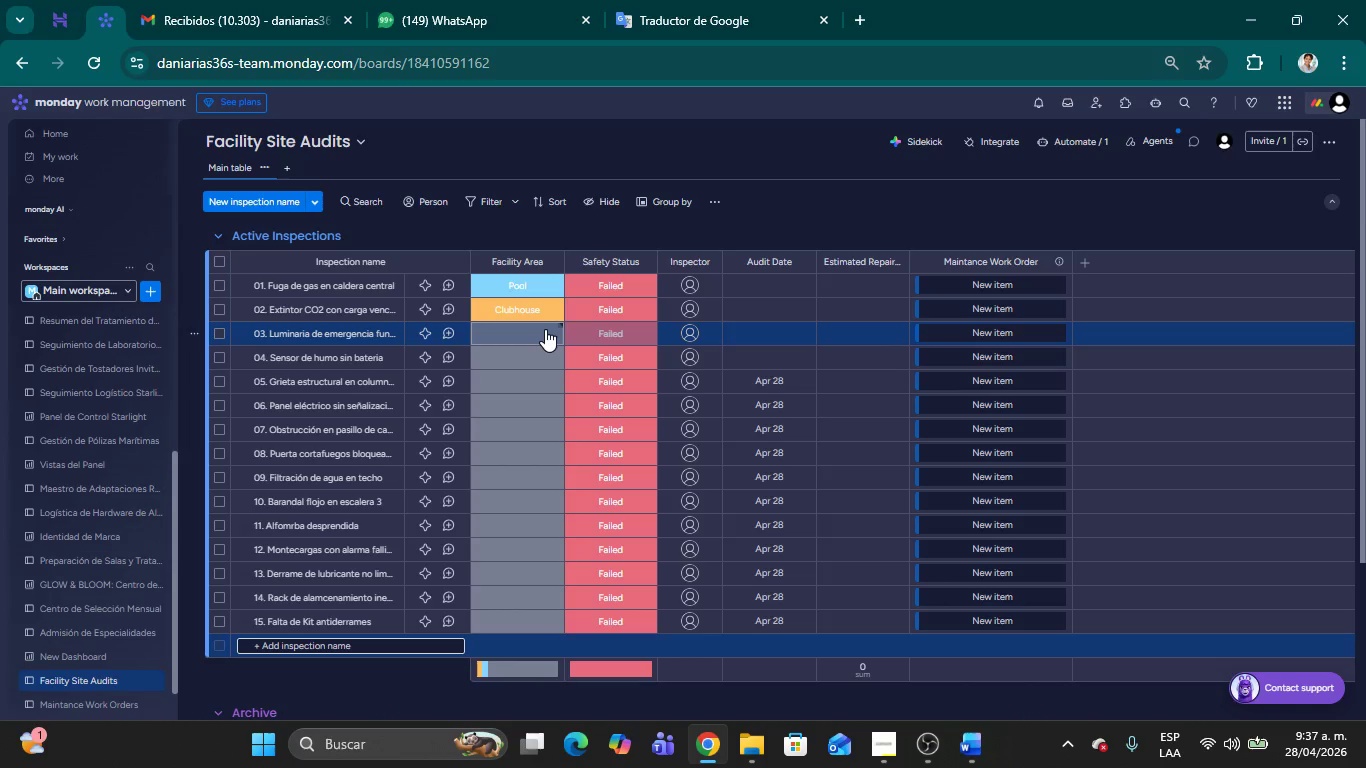 
left_click([545, 329])
 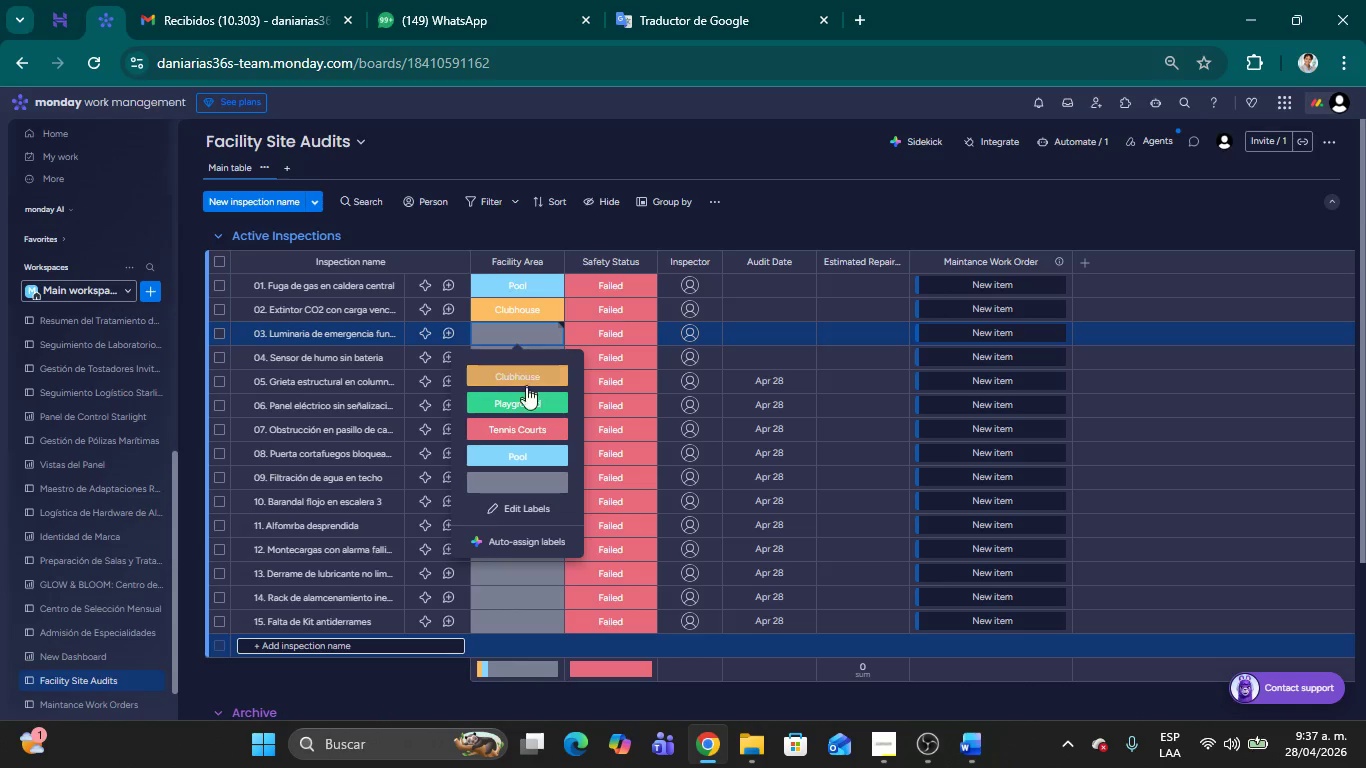 
left_click([529, 401])
 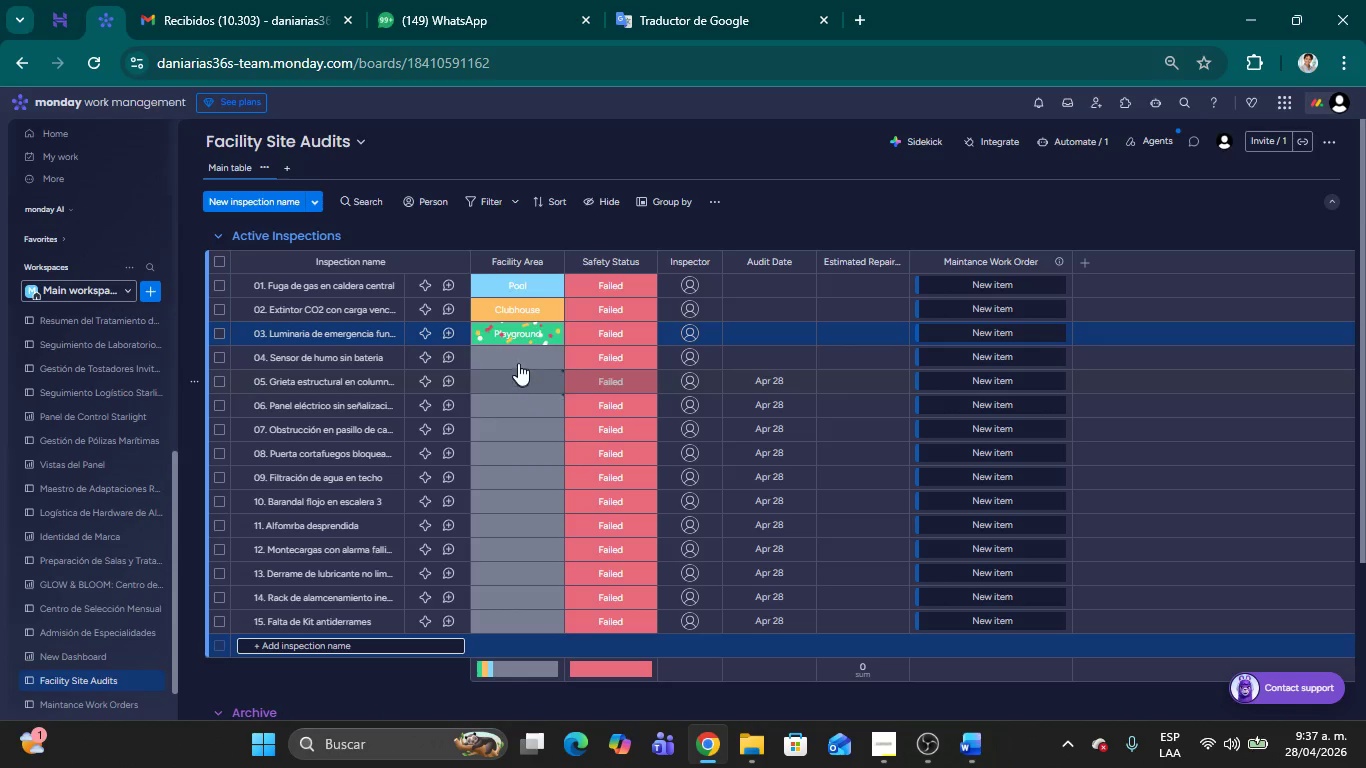 
left_click([515, 357])
 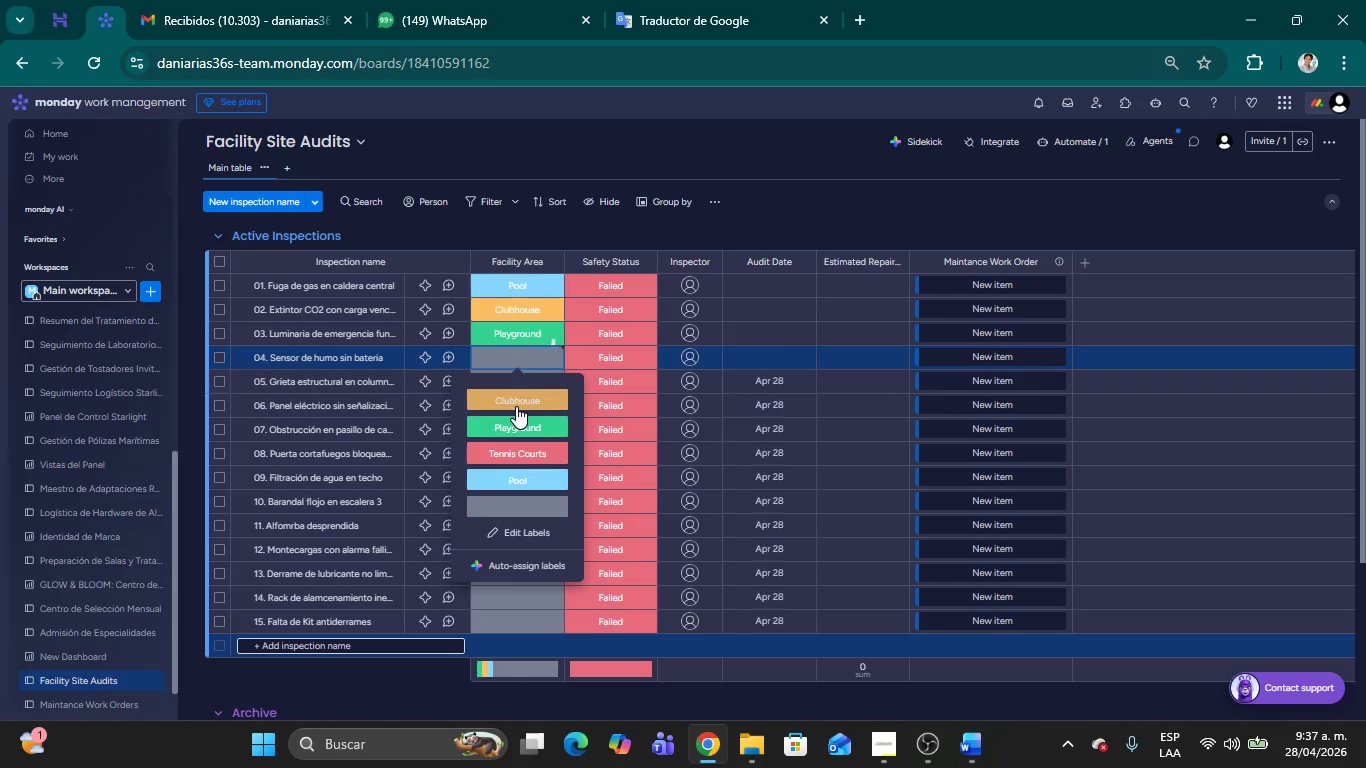 
left_click([515, 401])
 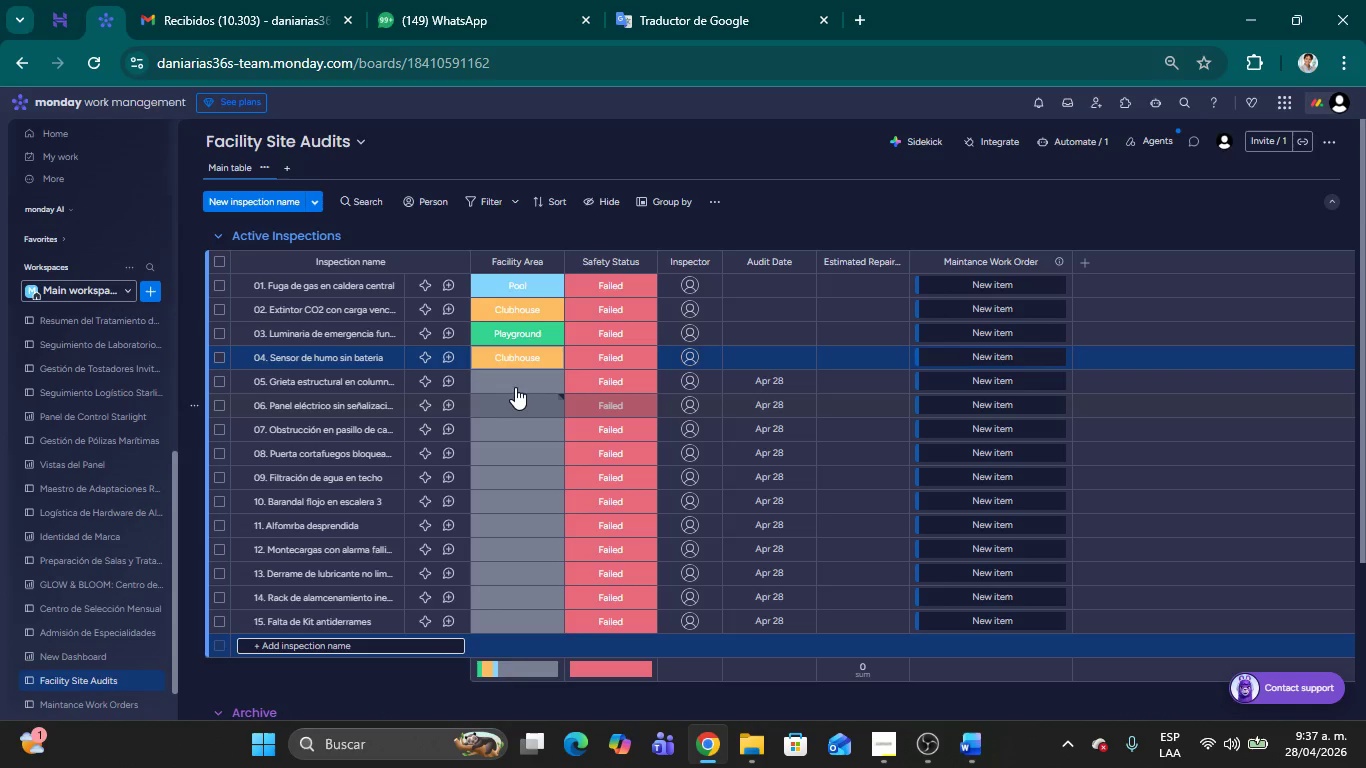 
left_click([516, 379])
 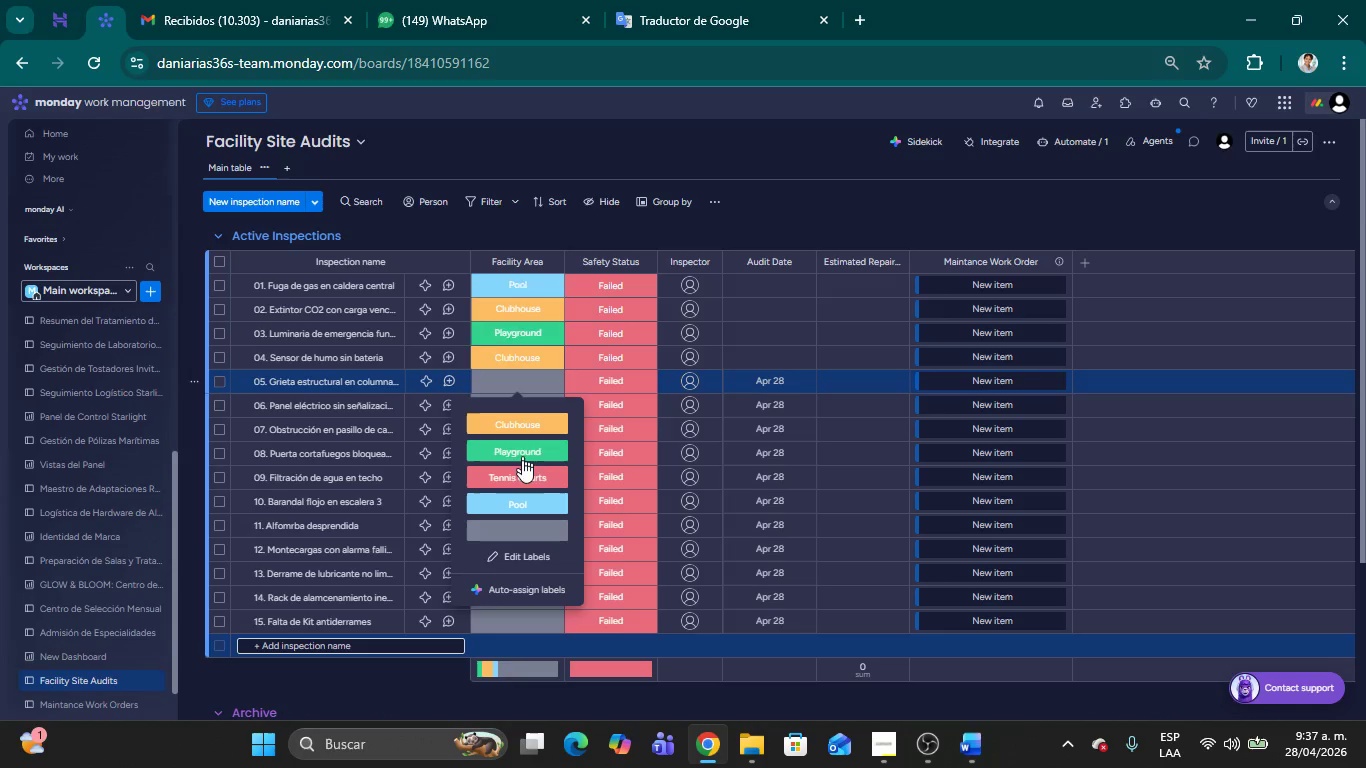 
left_click([522, 468])
 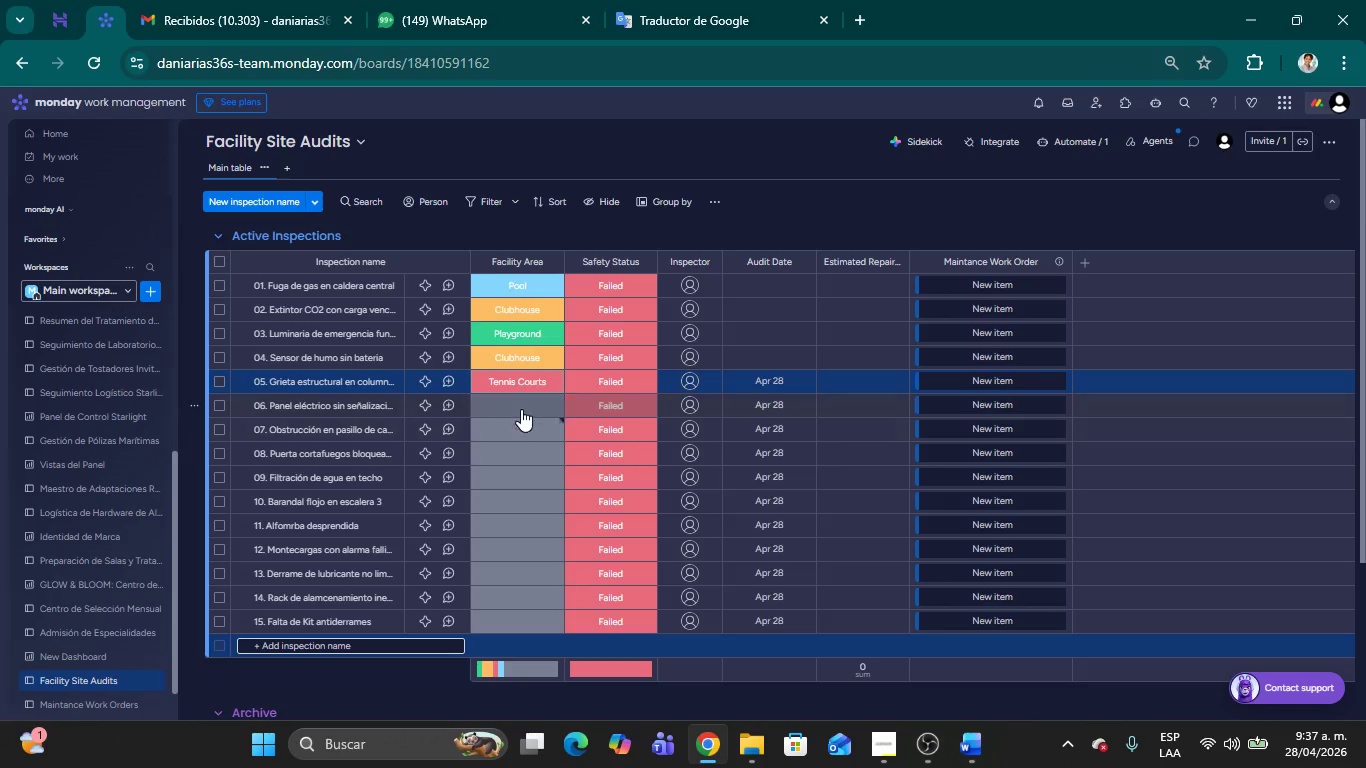 
left_click([521, 407])
 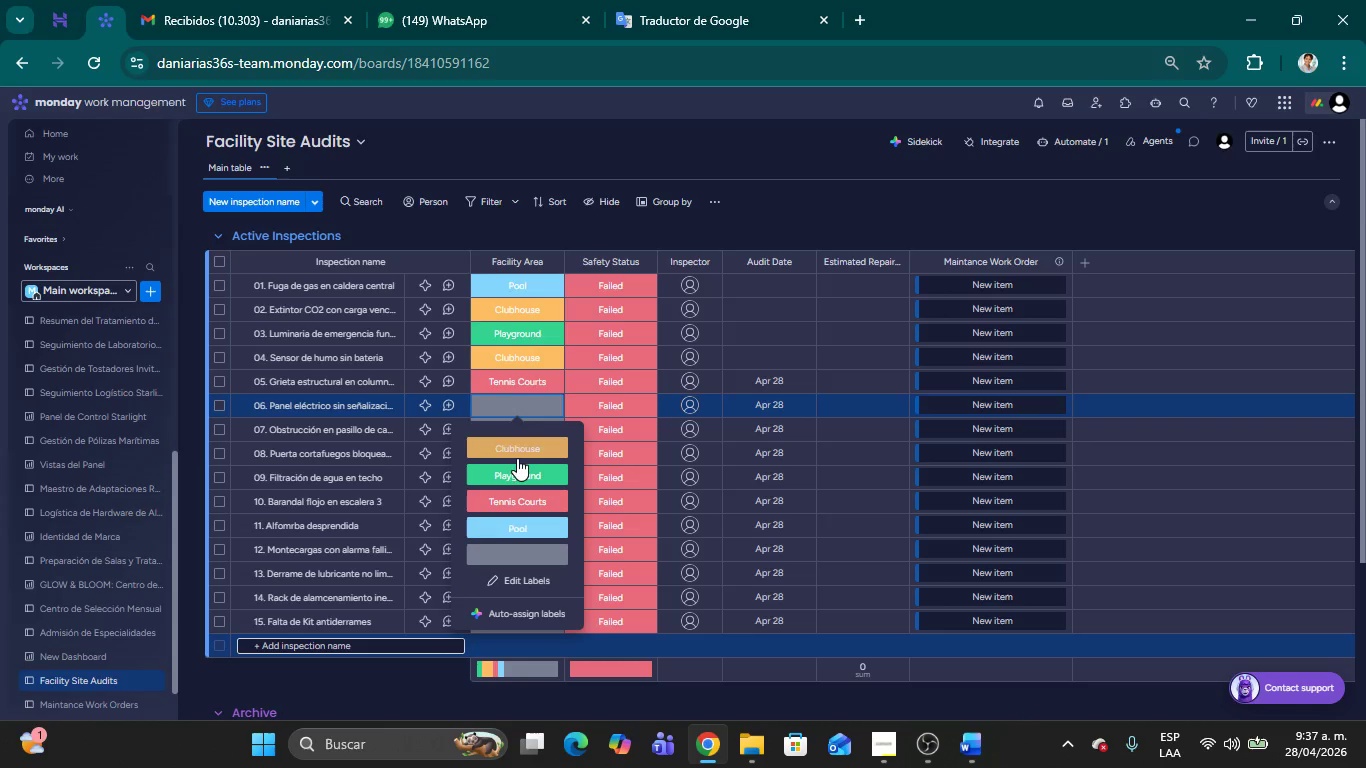 
left_click([514, 451])
 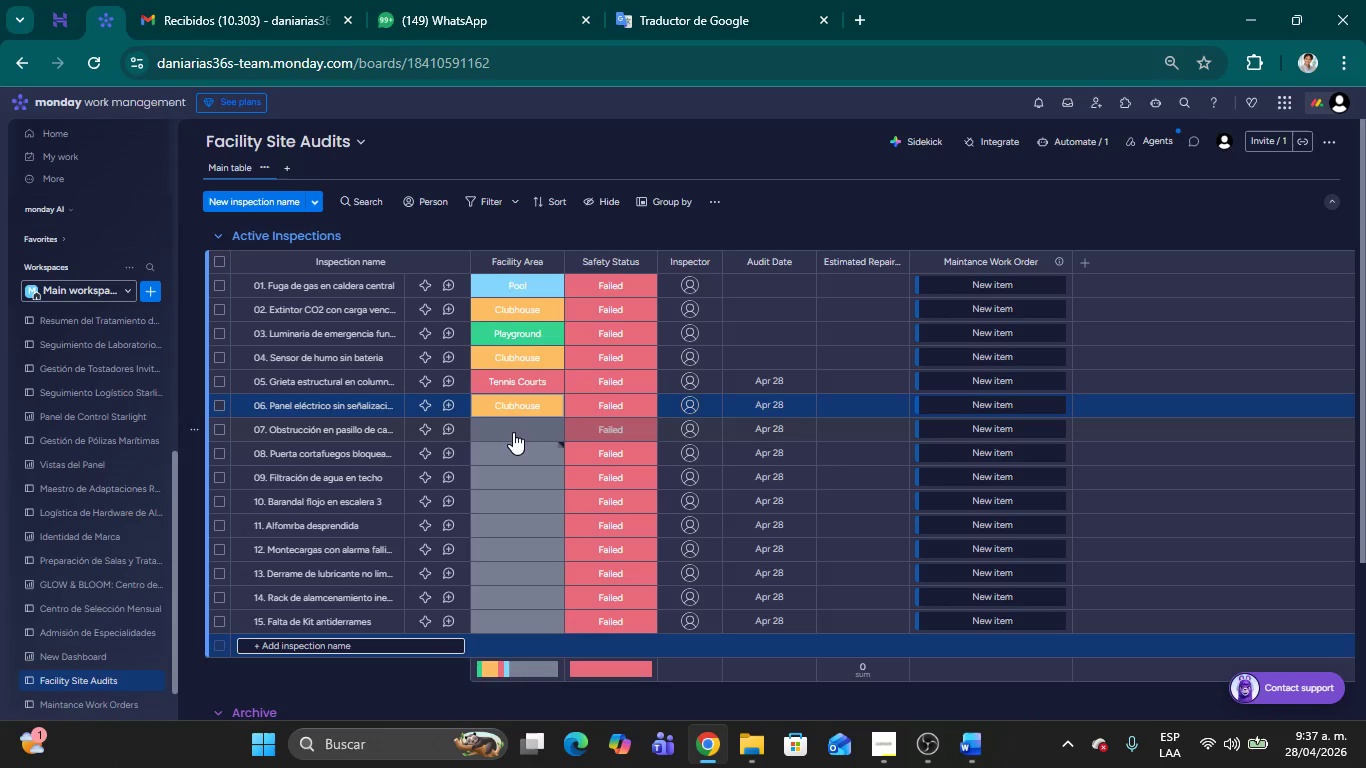 
left_click([509, 426])
 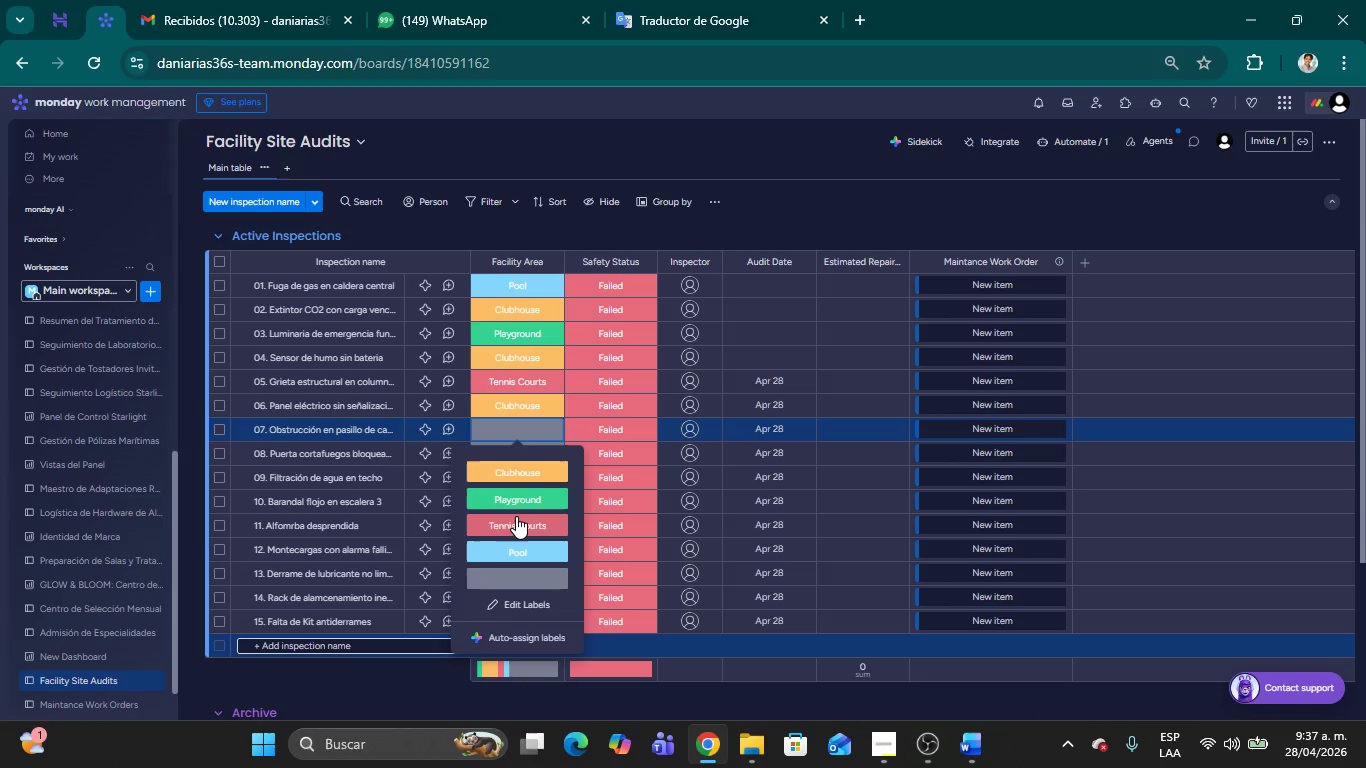 
left_click([516, 516])
 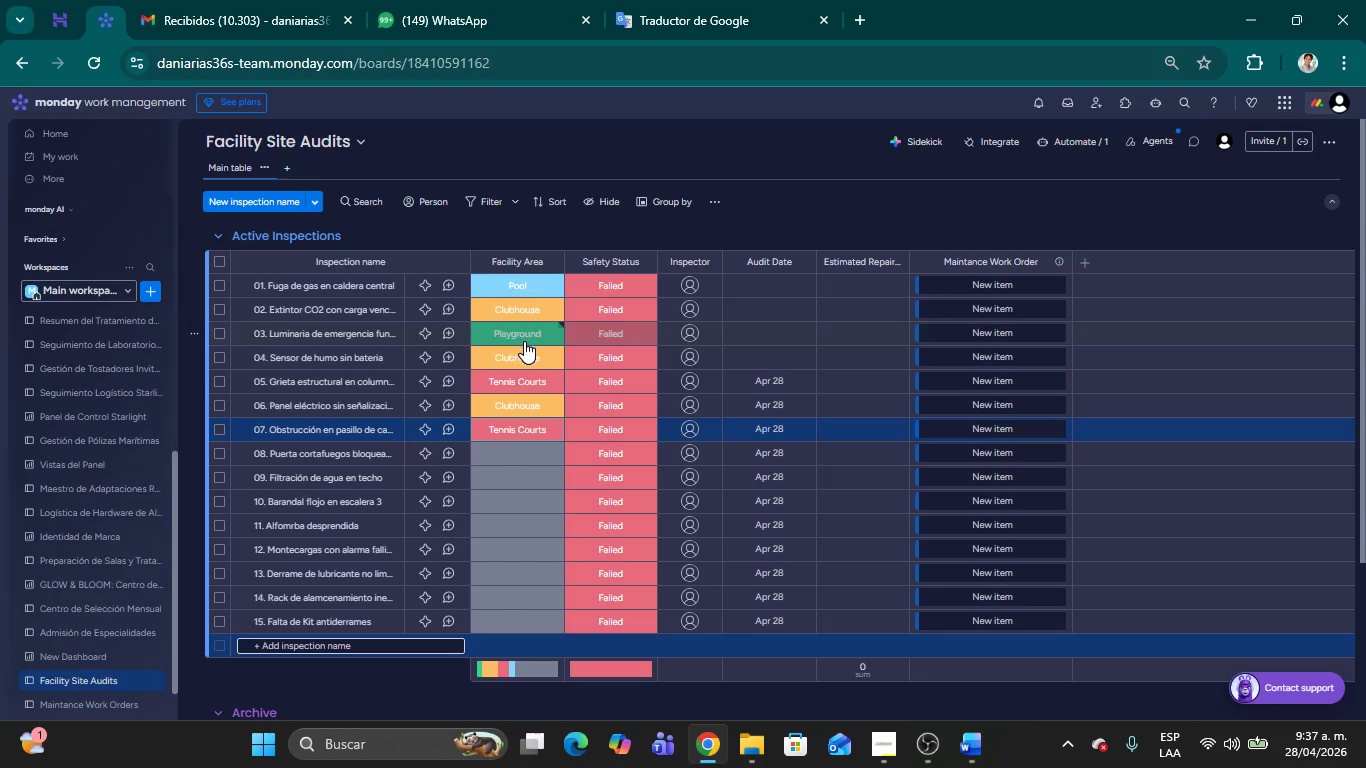 
wait(11.78)
 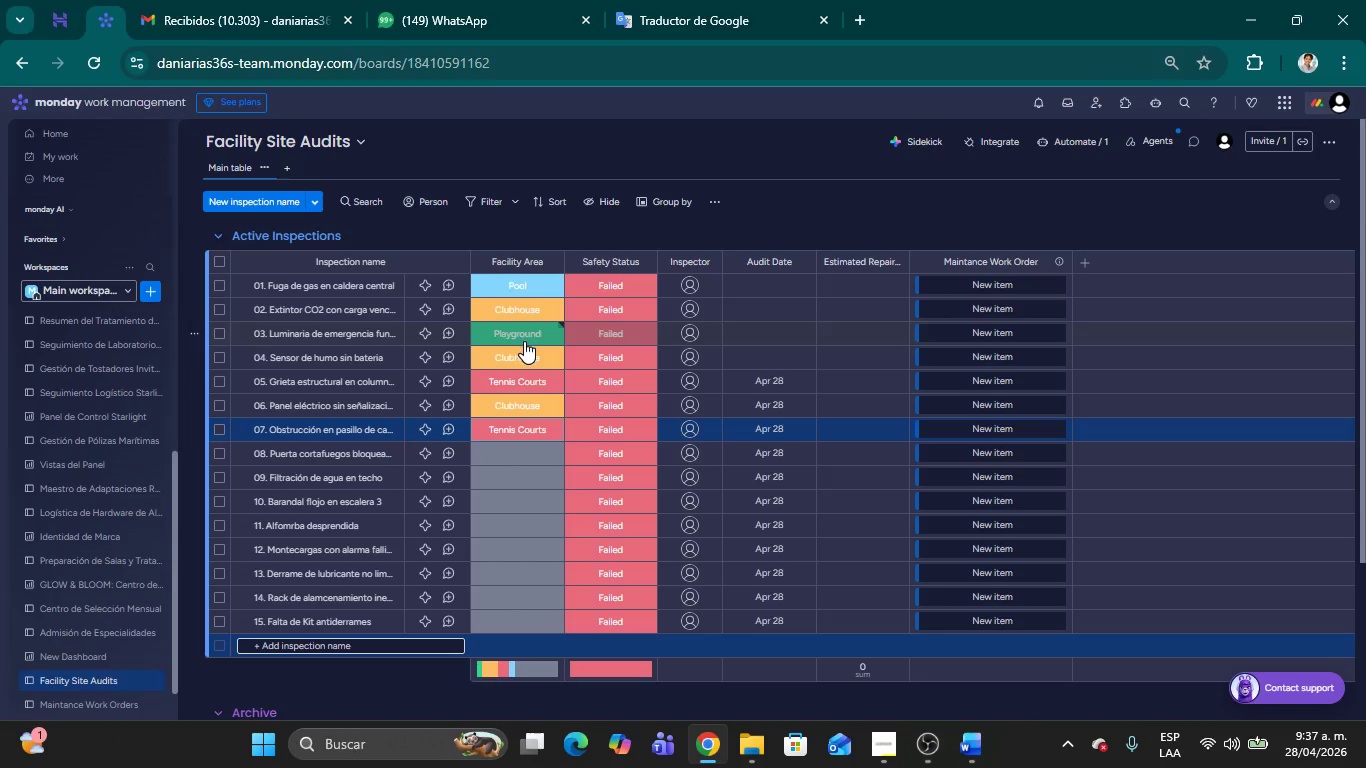 
left_click([526, 445])
 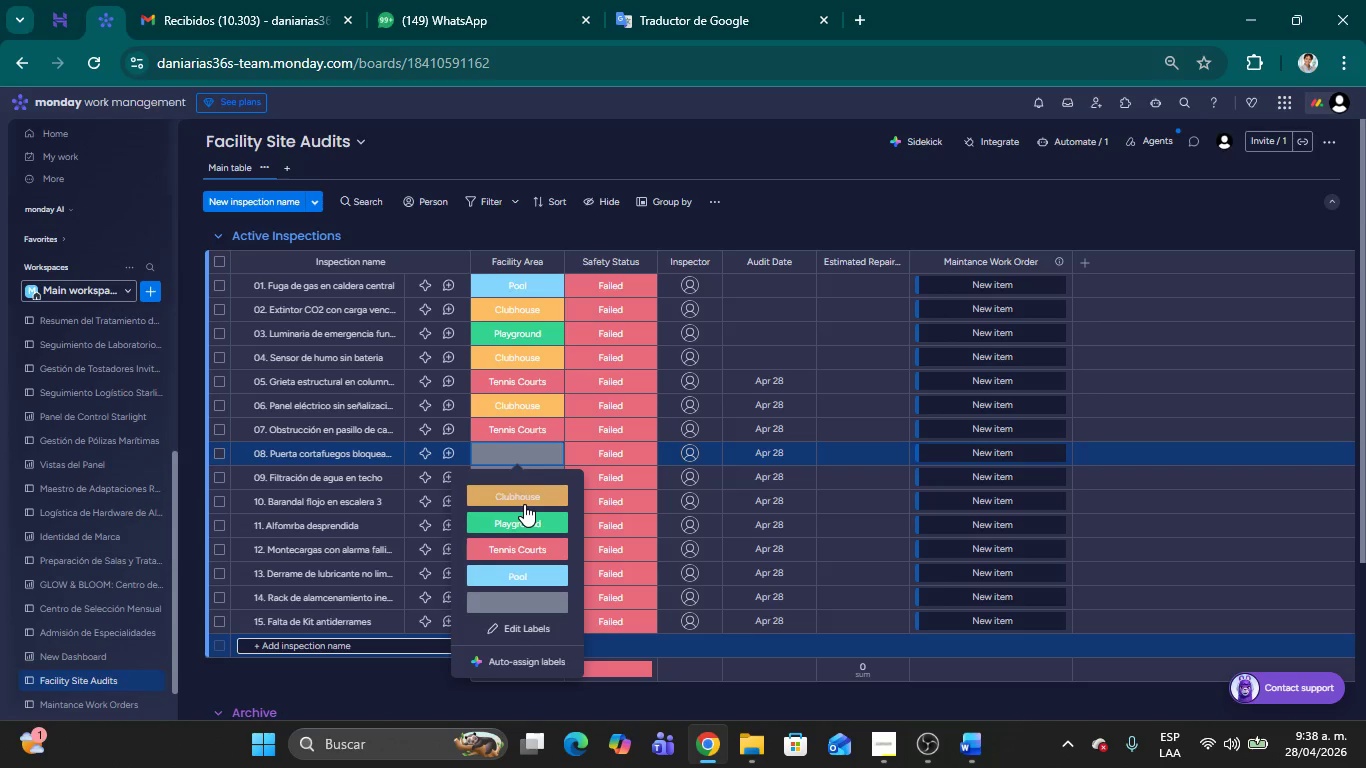 
left_click([517, 494])
 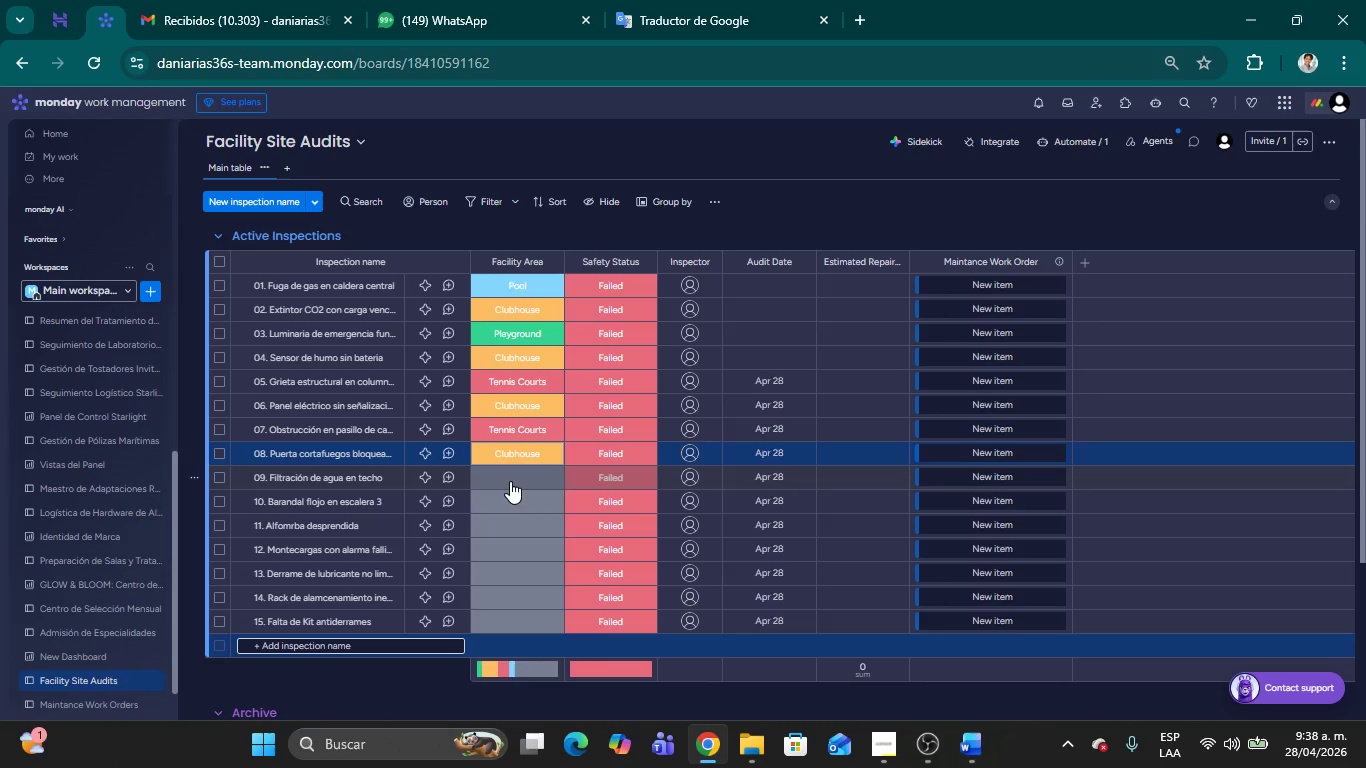 
left_click([508, 480])
 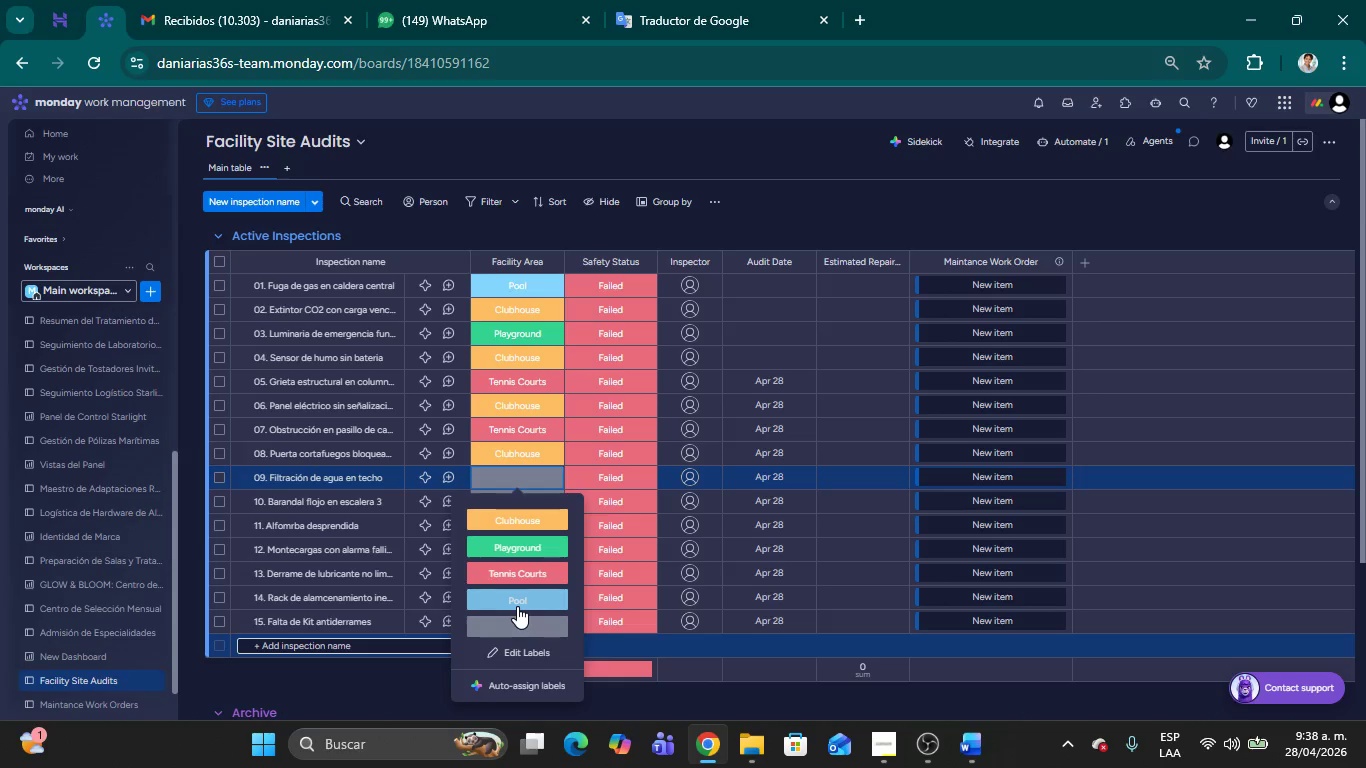 
left_click([517, 606])
 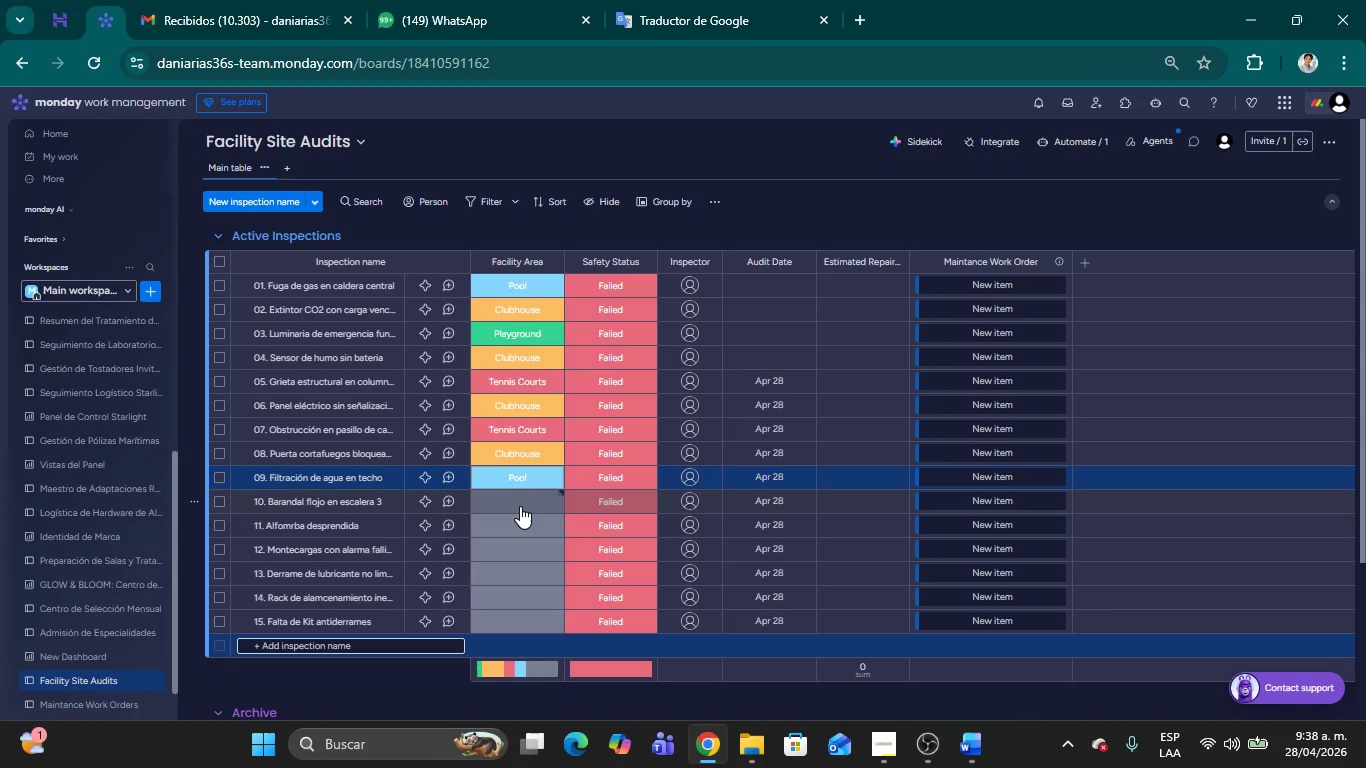 
wait(6.09)
 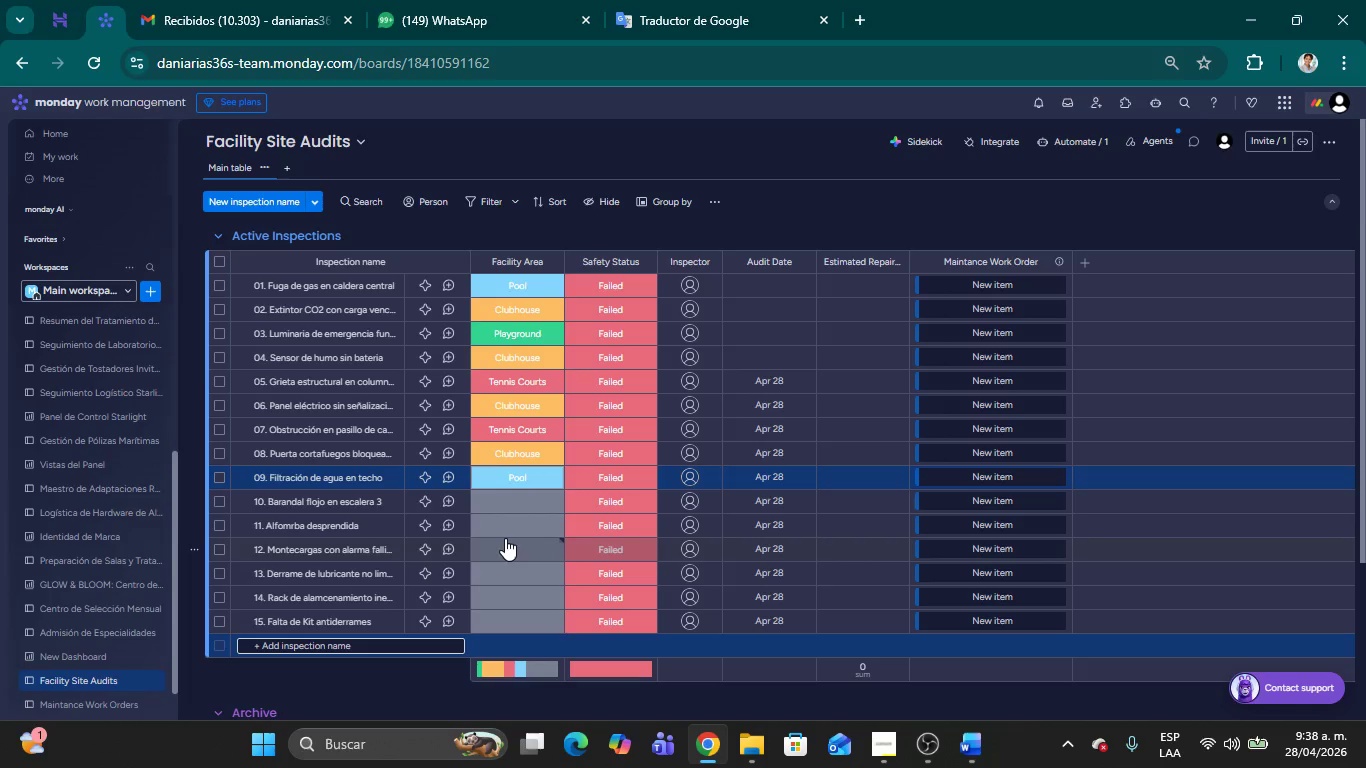 
left_click([520, 506])
 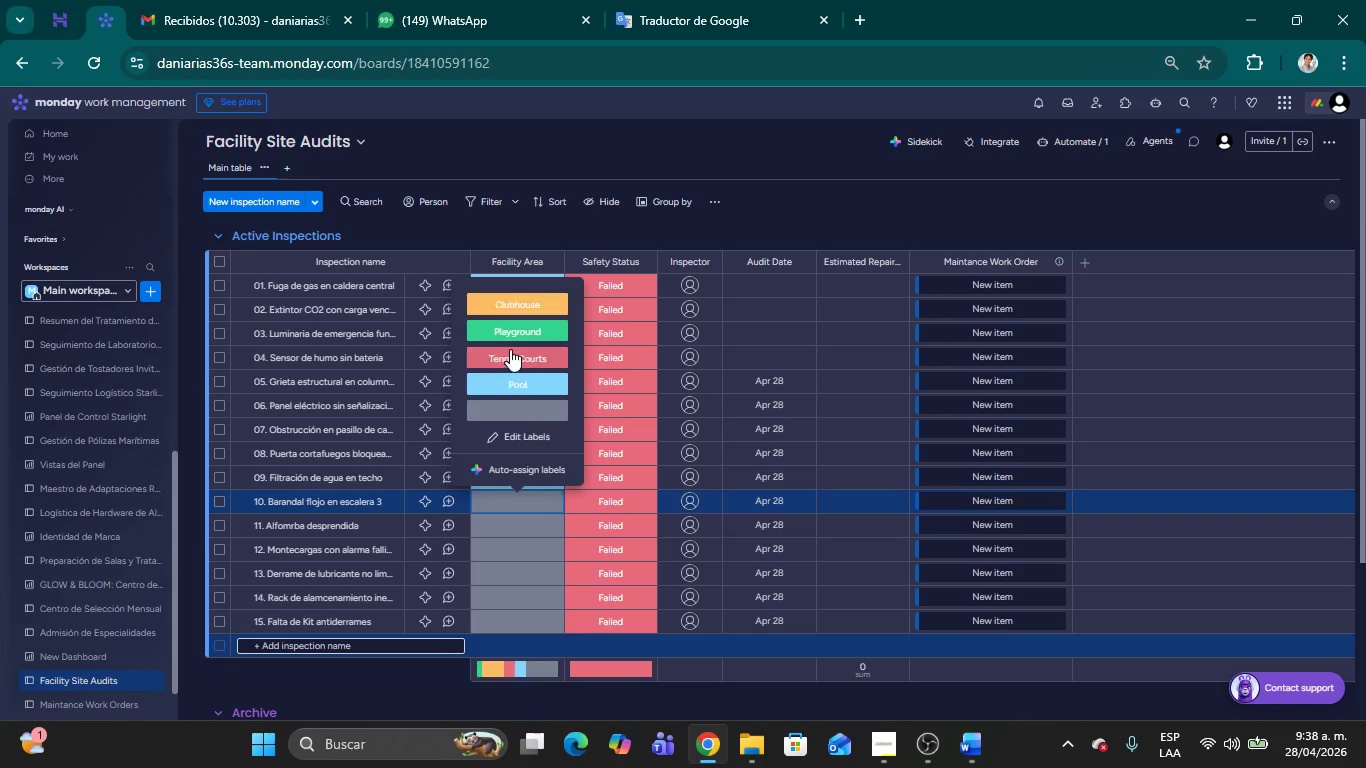 
left_click([497, 332])
 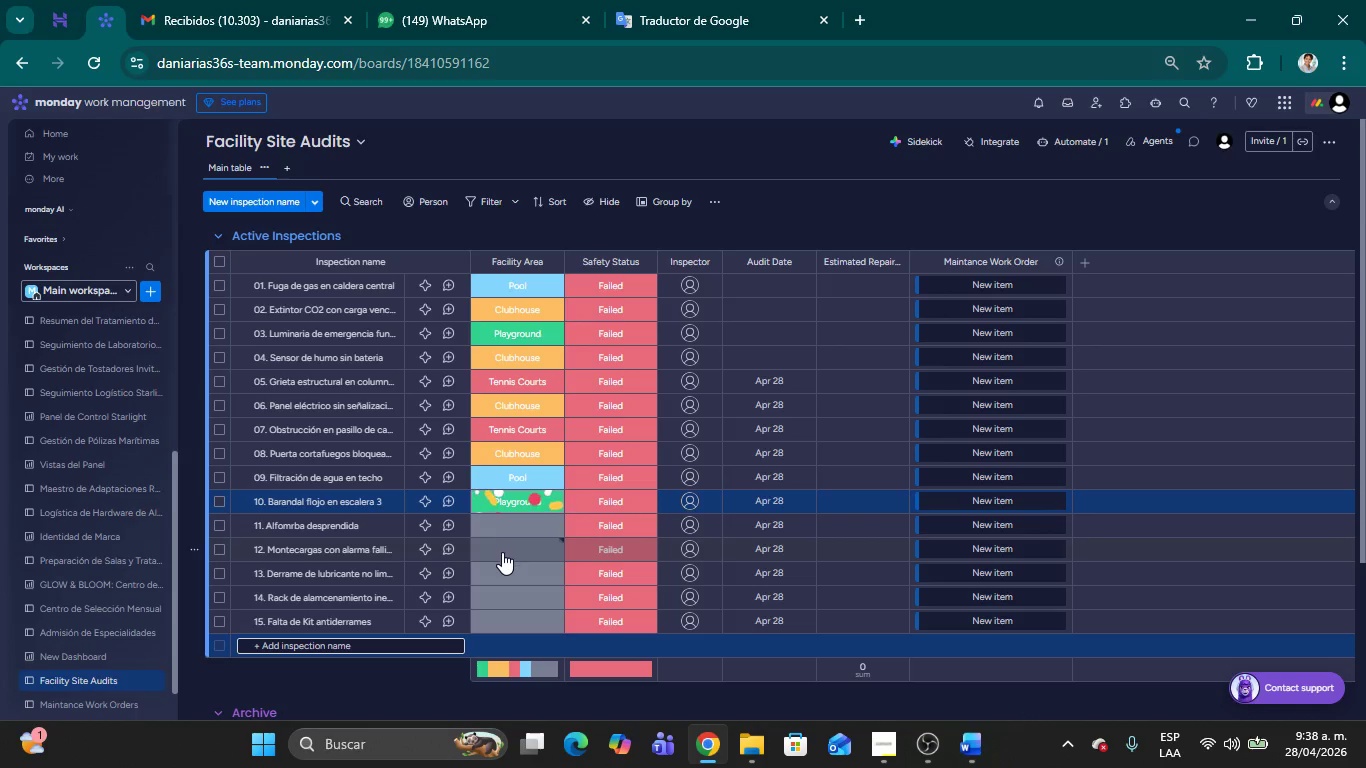 
left_click([503, 520])
 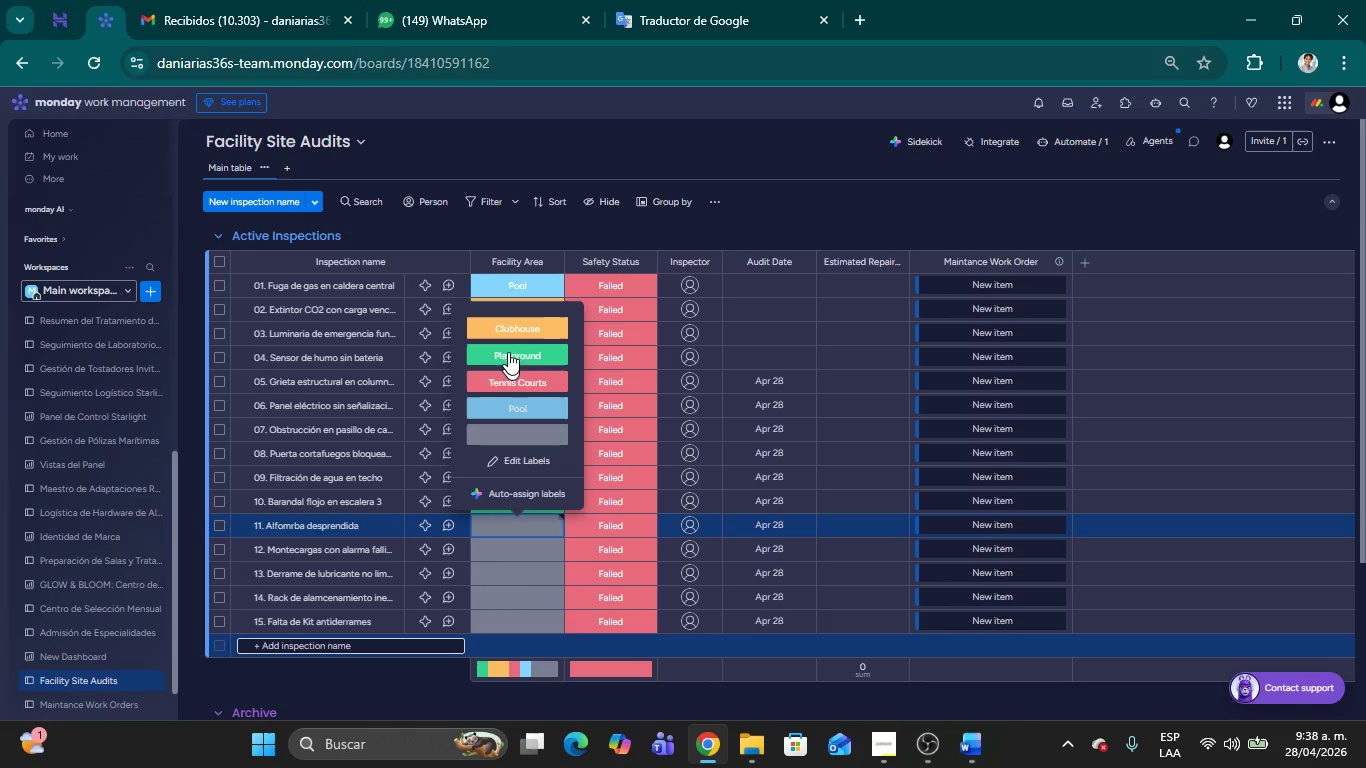 
left_click([506, 327])
 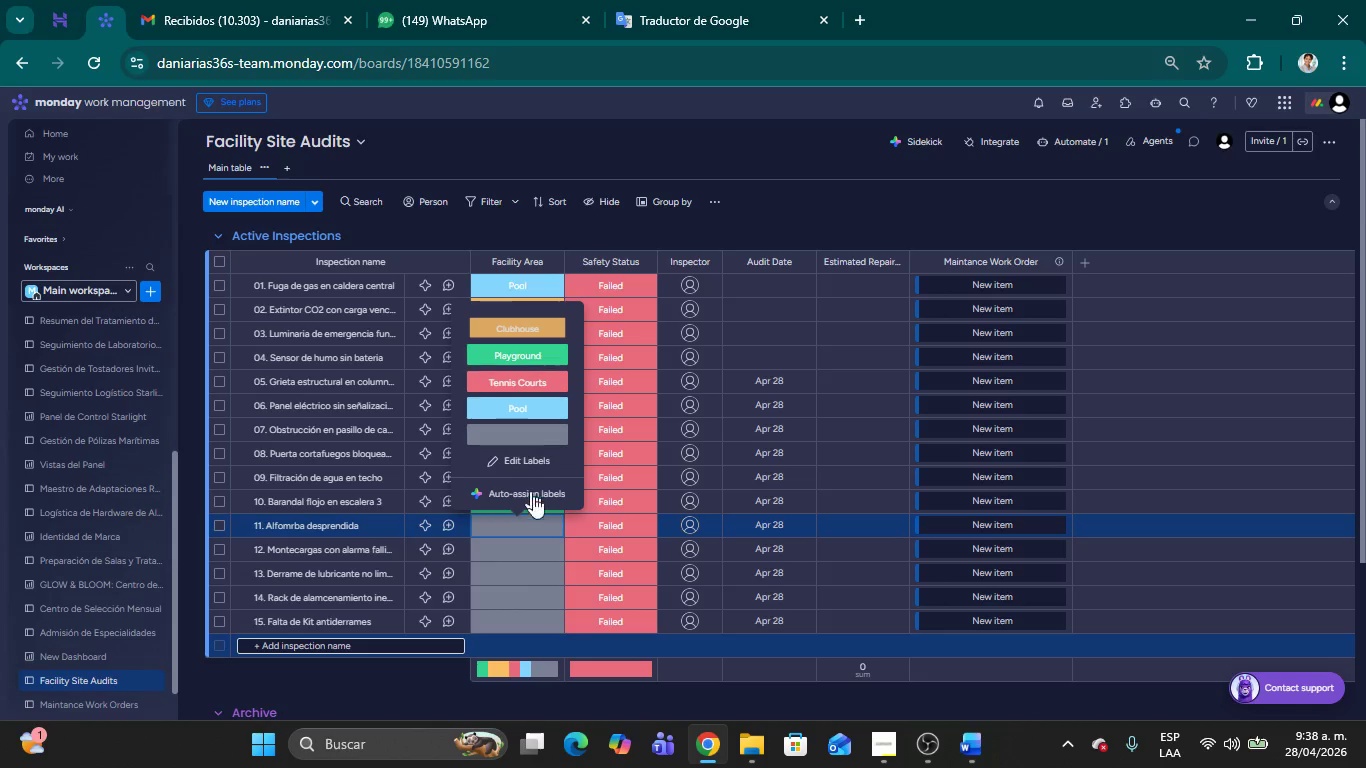 
mouse_move([536, 555])
 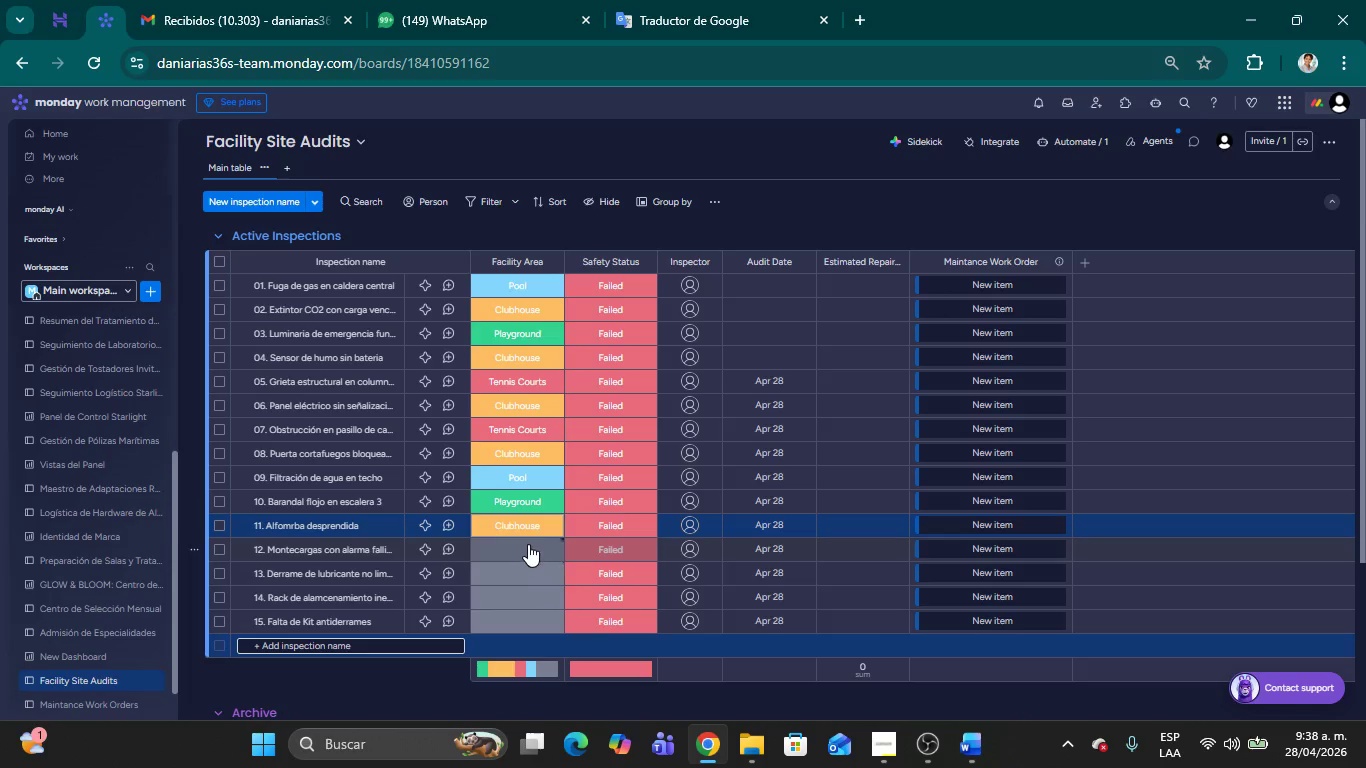 
left_click([528, 544])
 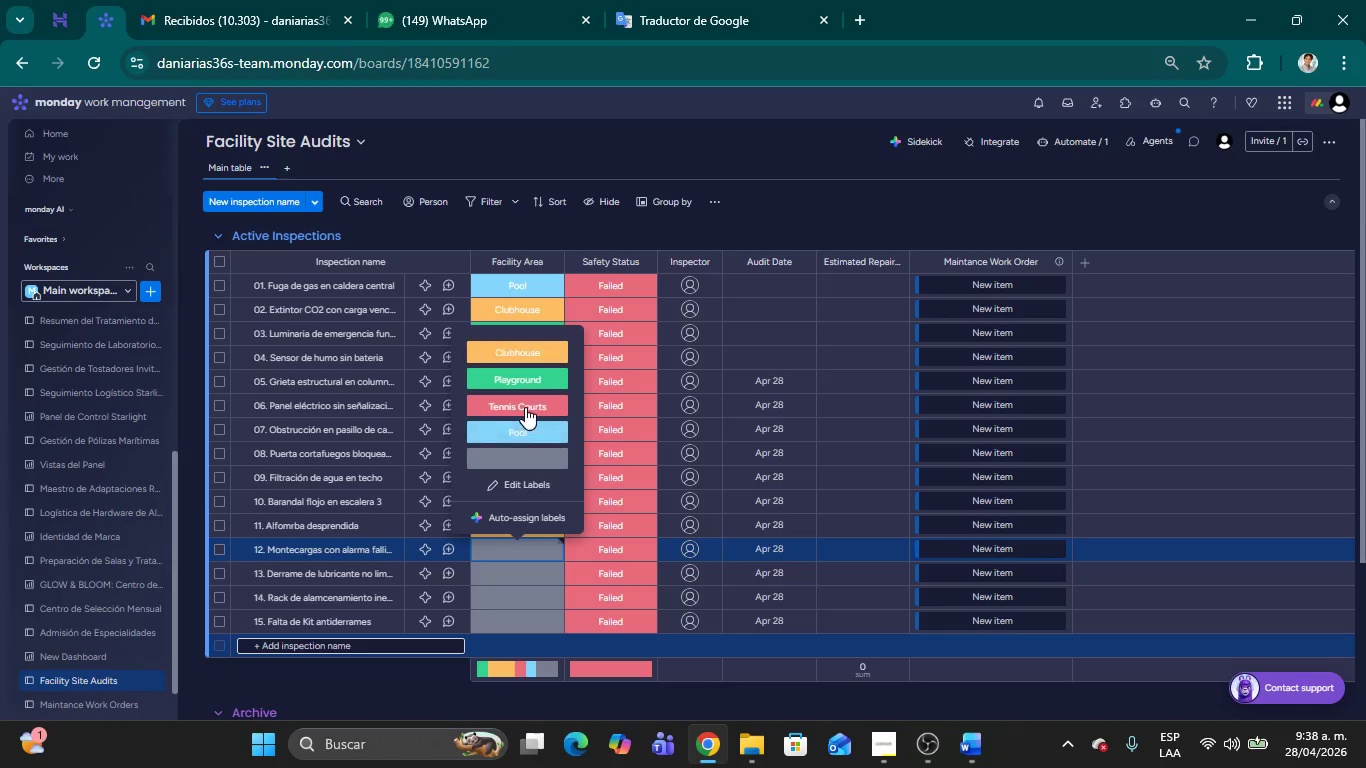 
left_click([525, 407])
 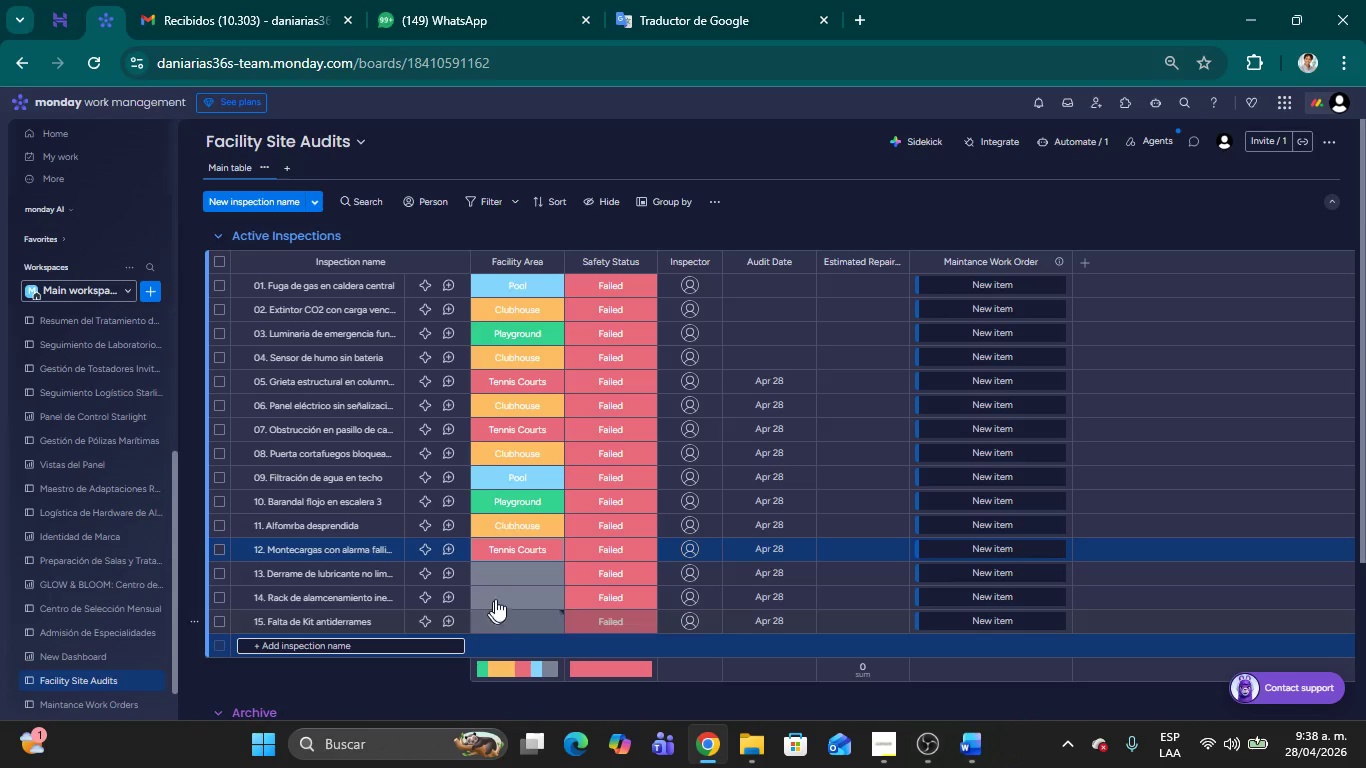 
left_click([527, 568])
 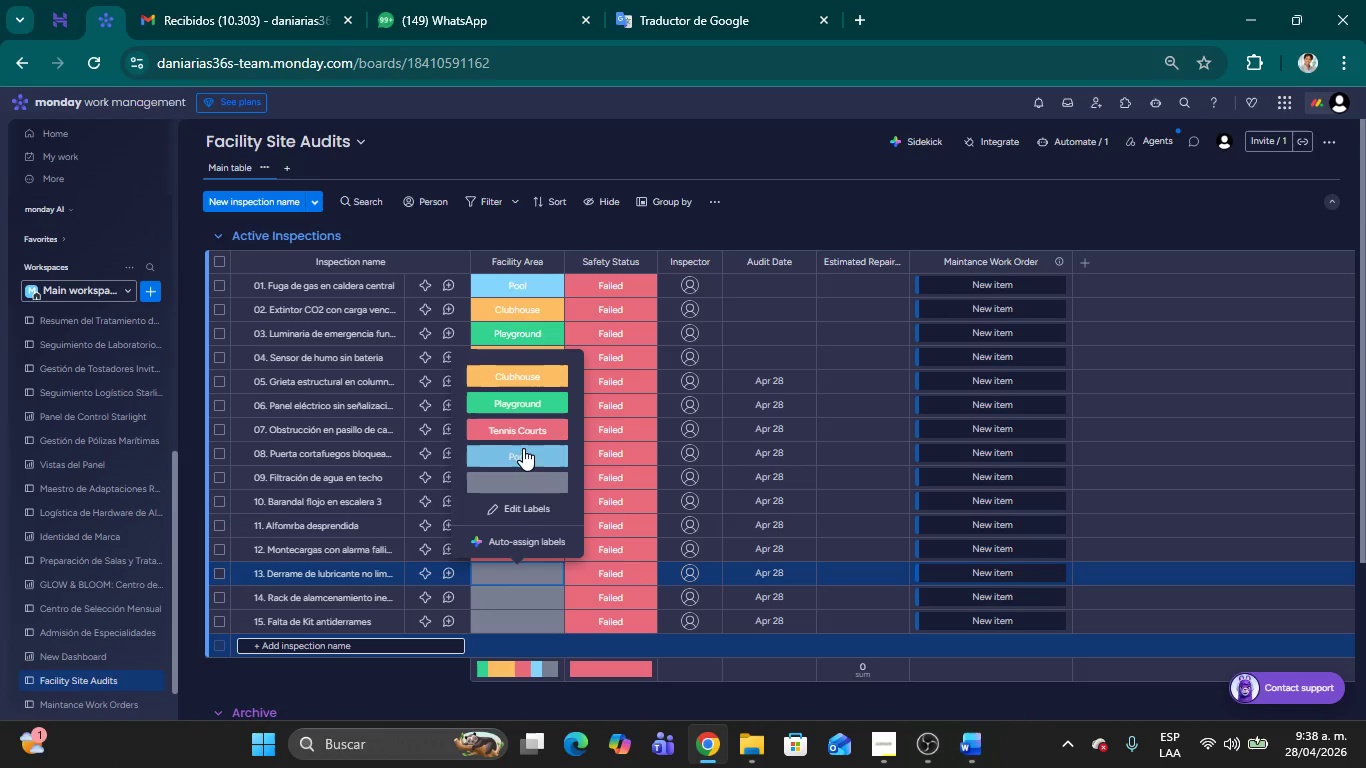 
left_click([520, 456])
 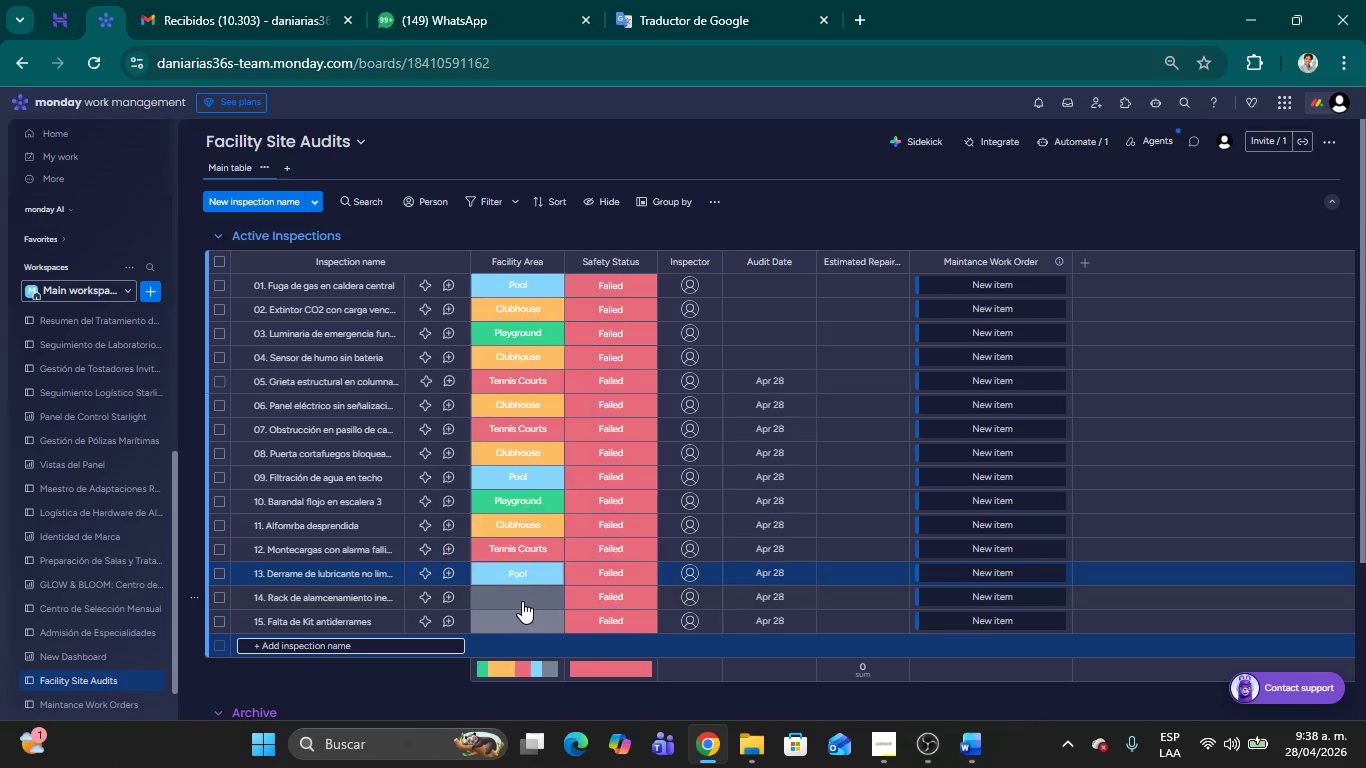 
left_click([517, 595])
 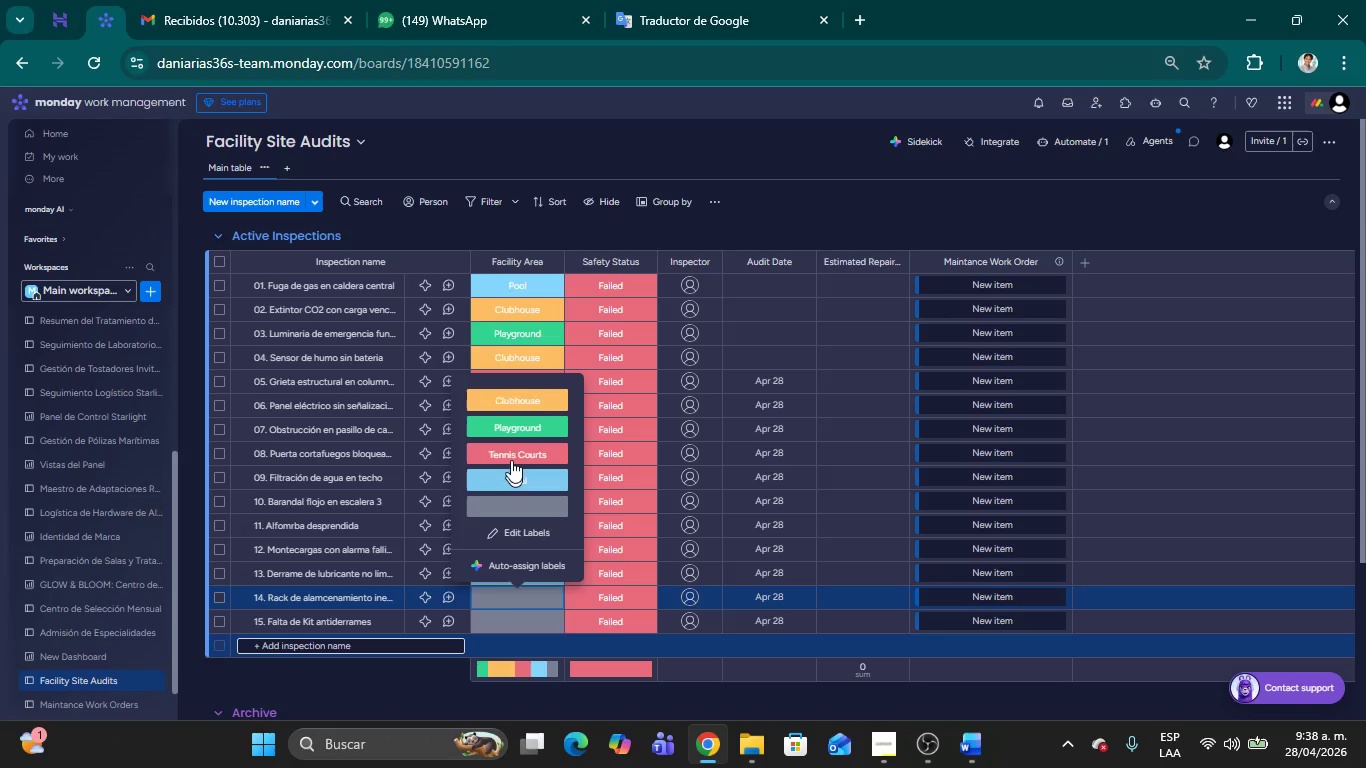 
left_click([508, 428])
 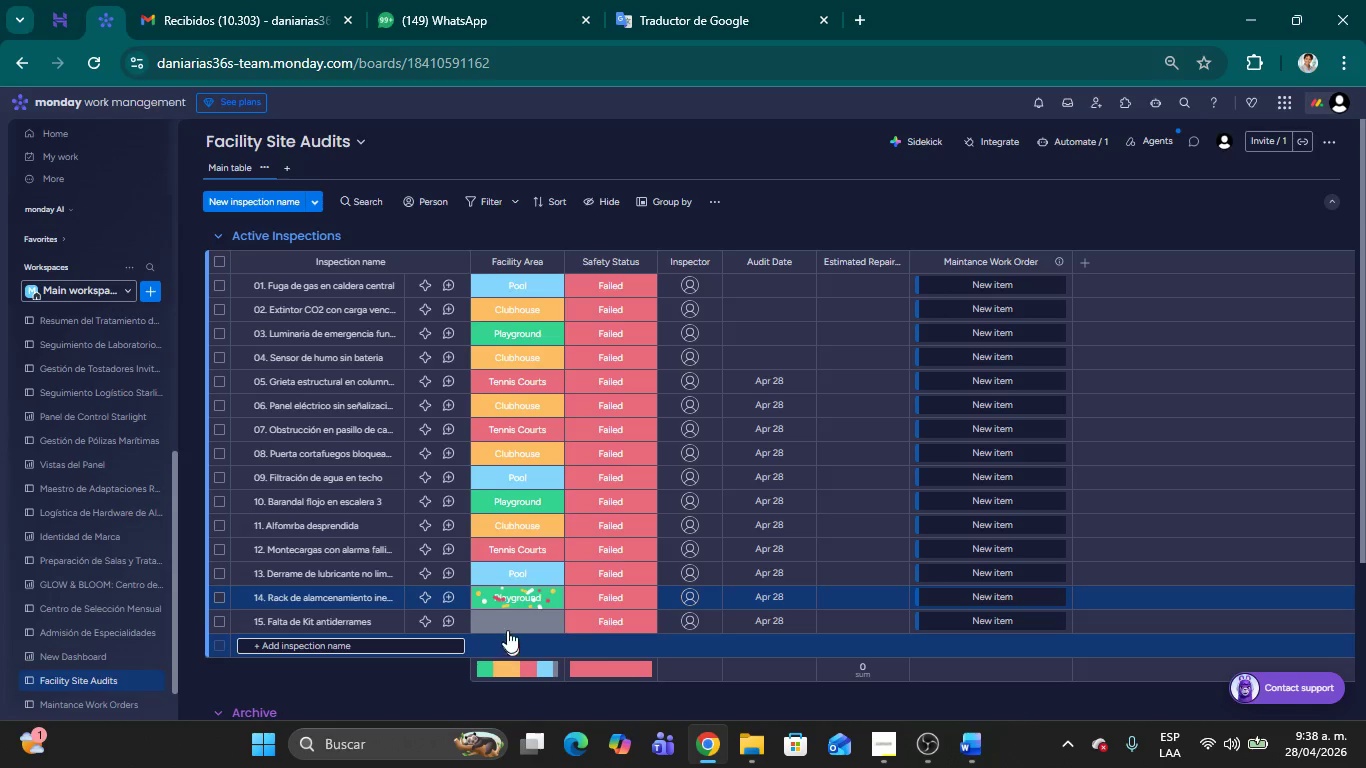 
left_click([502, 621])
 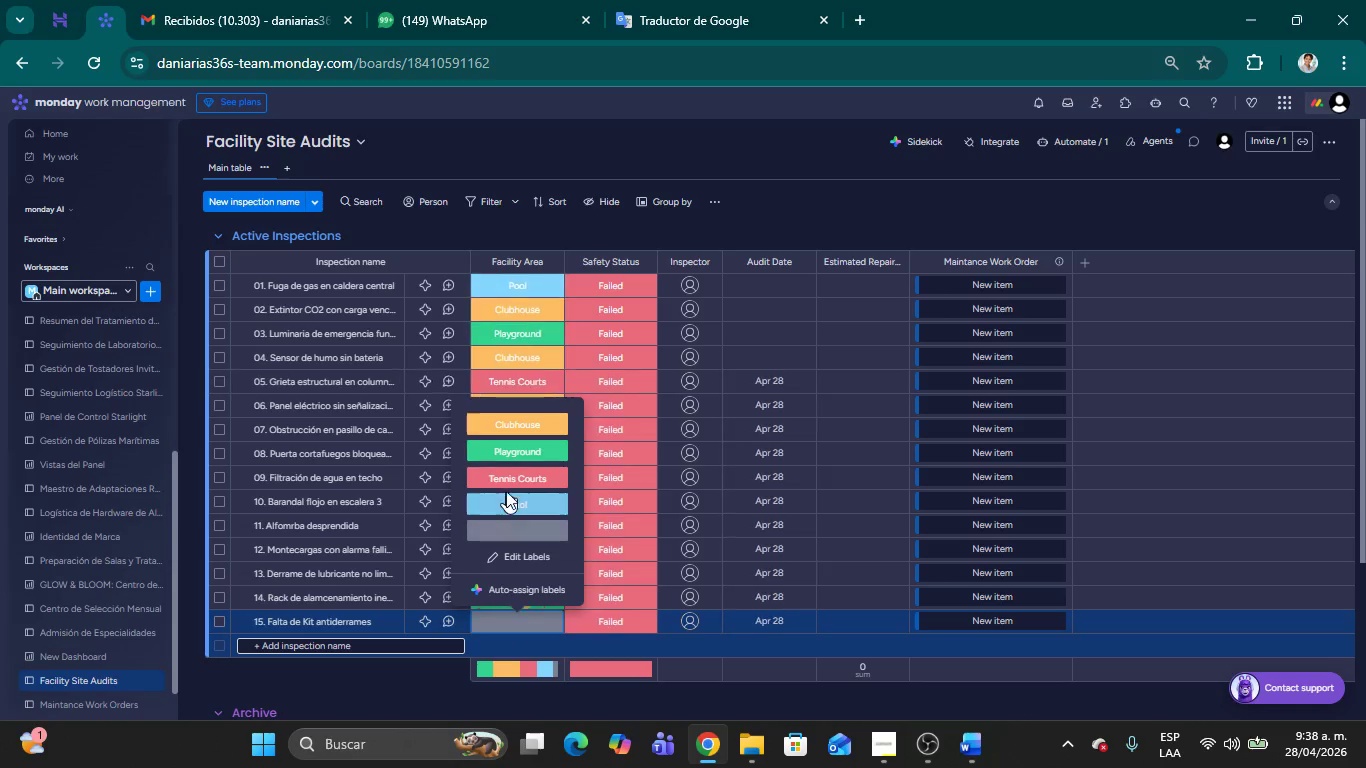 
left_click([506, 483])
 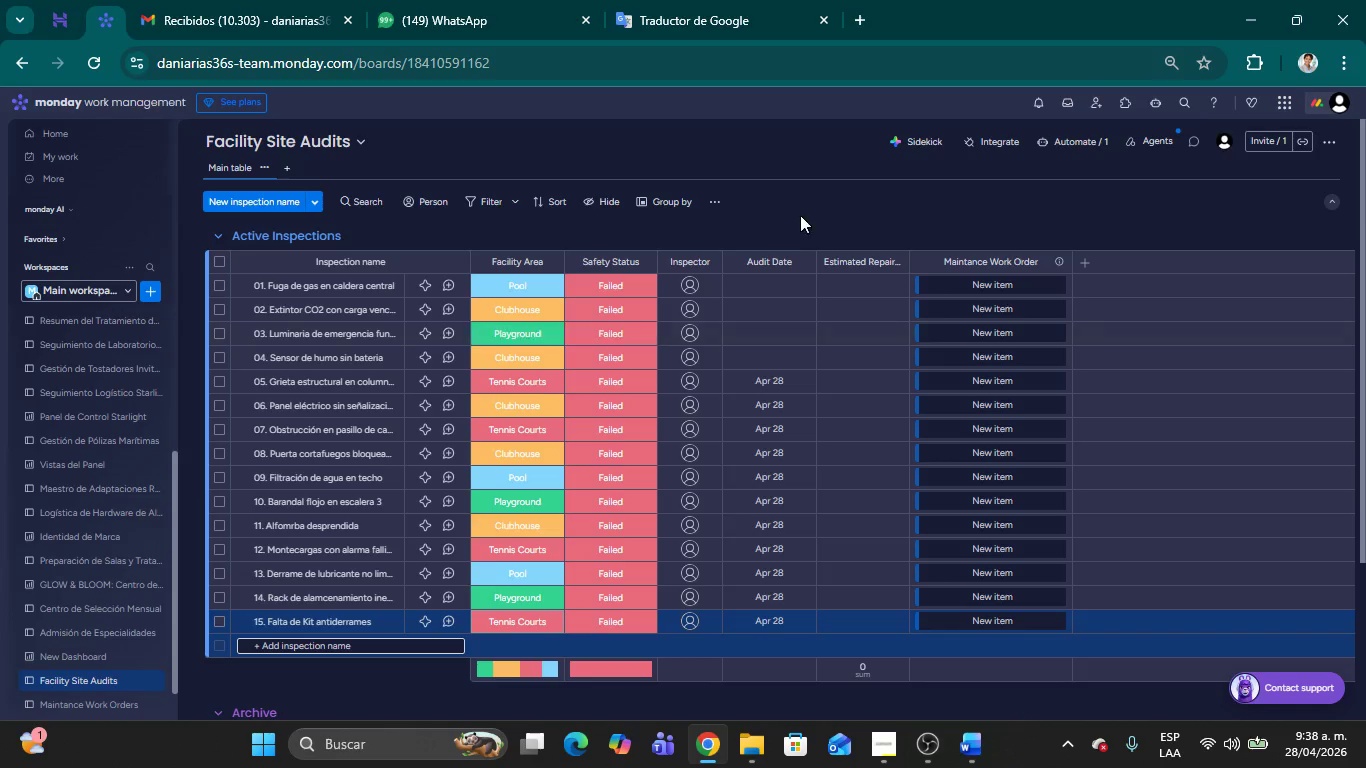 
left_click([832, 204])
 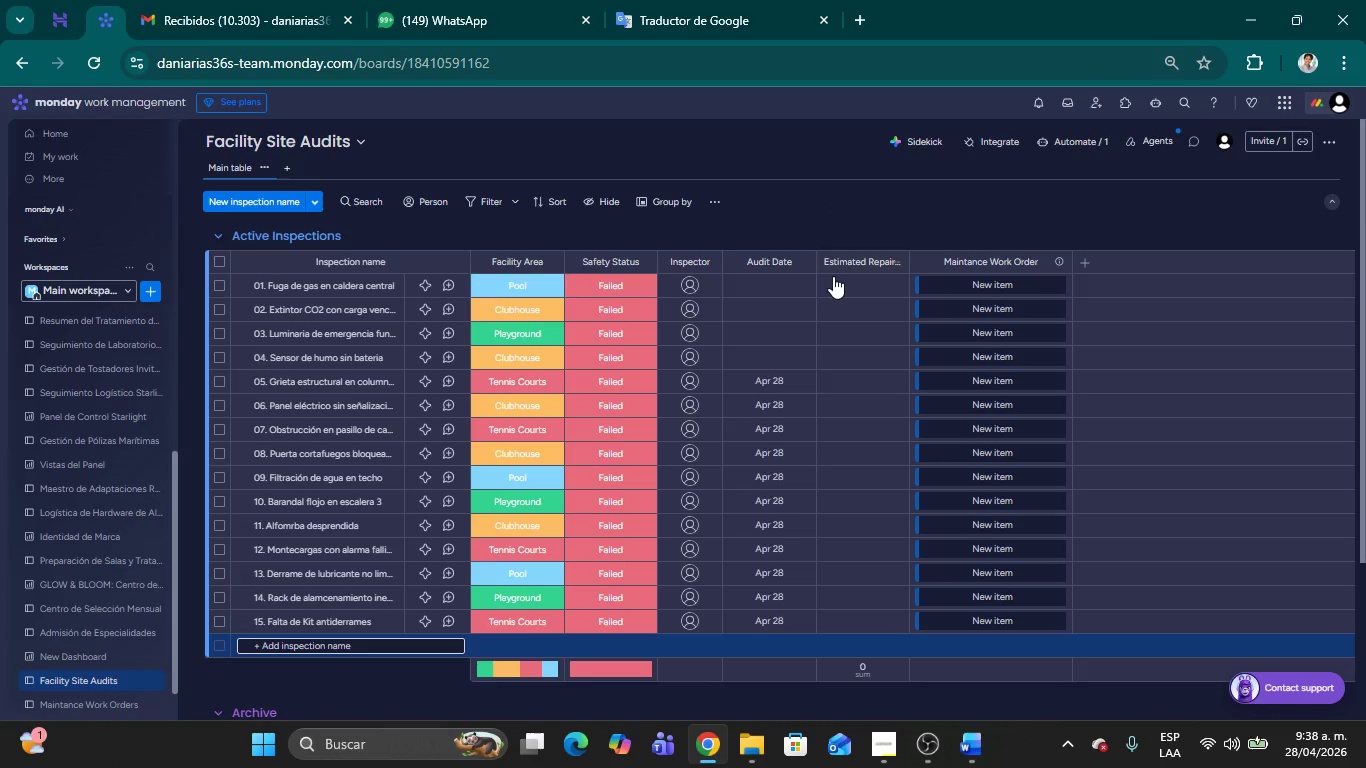 
wait(6.66)
 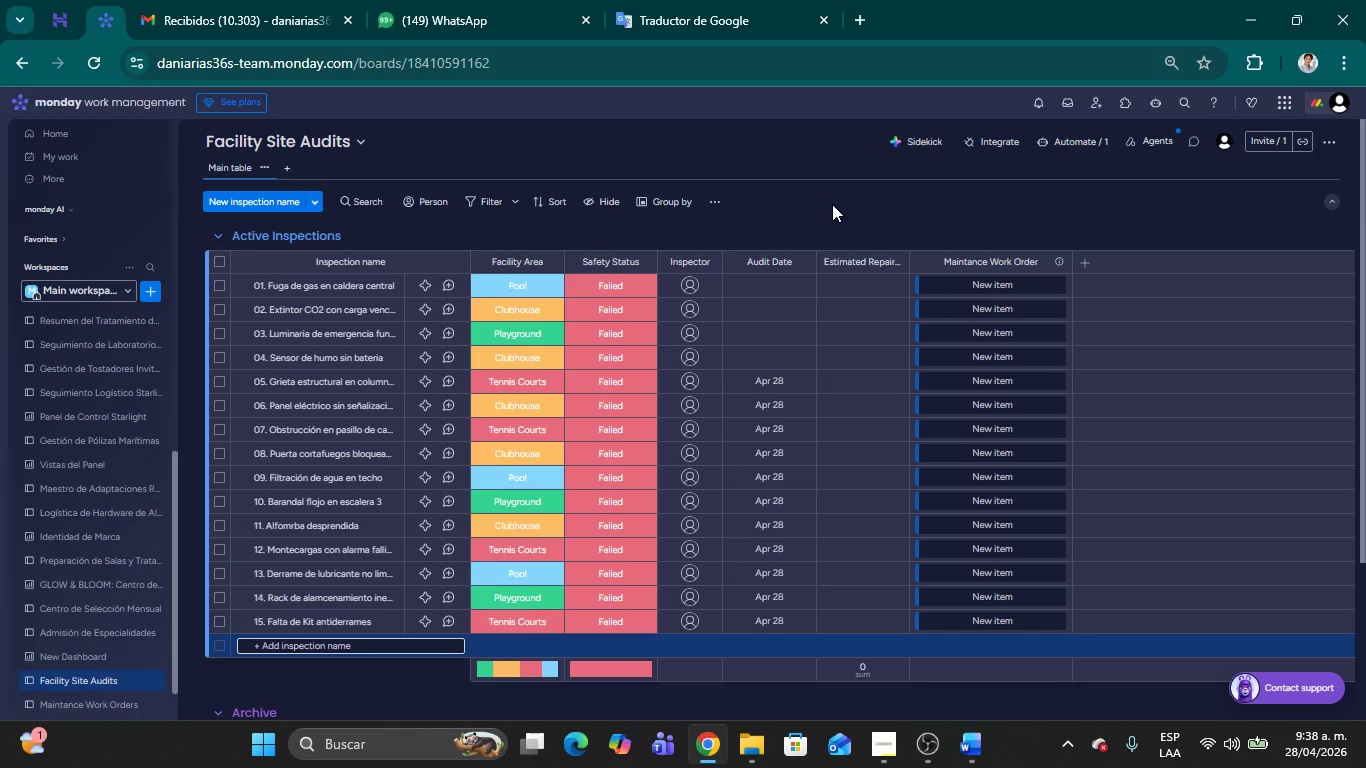 
scroll: coordinate [780, 348], scroll_direction: up, amount: 9.0
 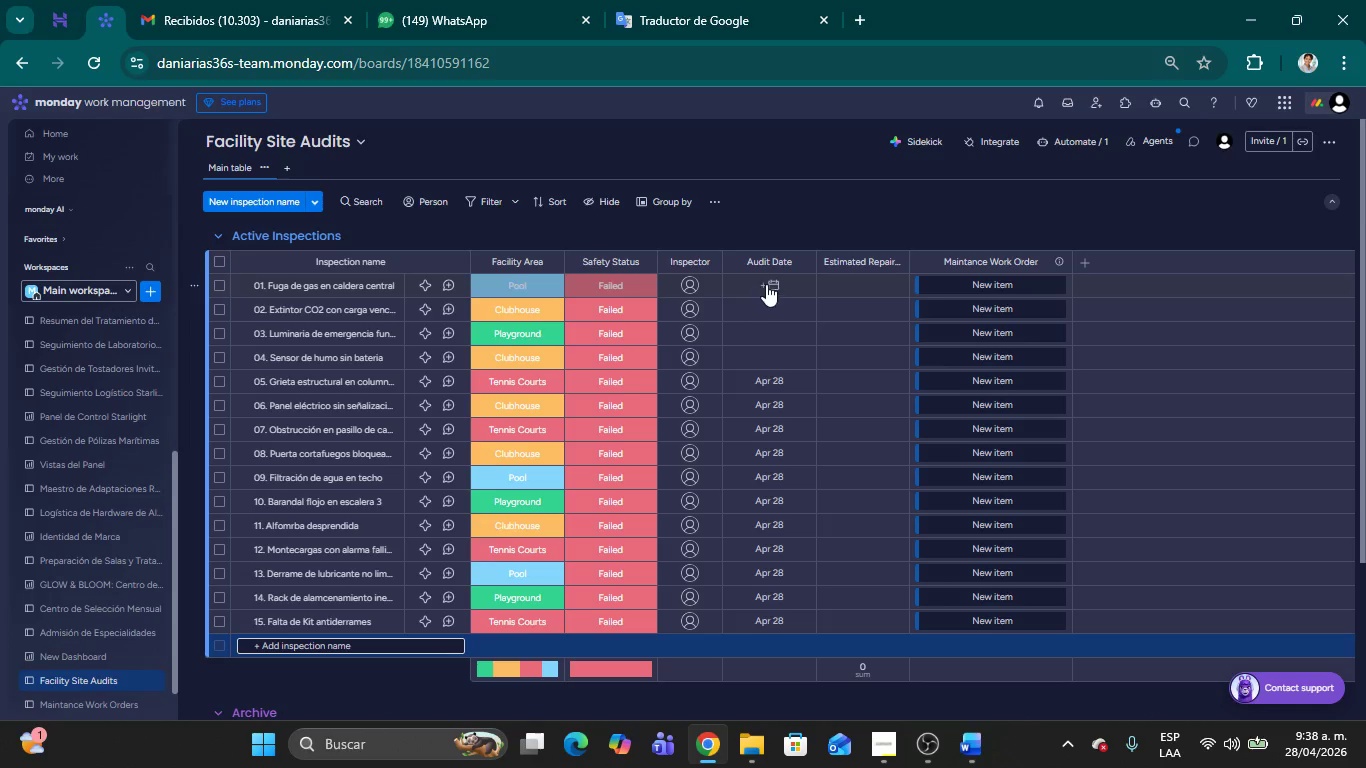 
left_click([766, 284])
 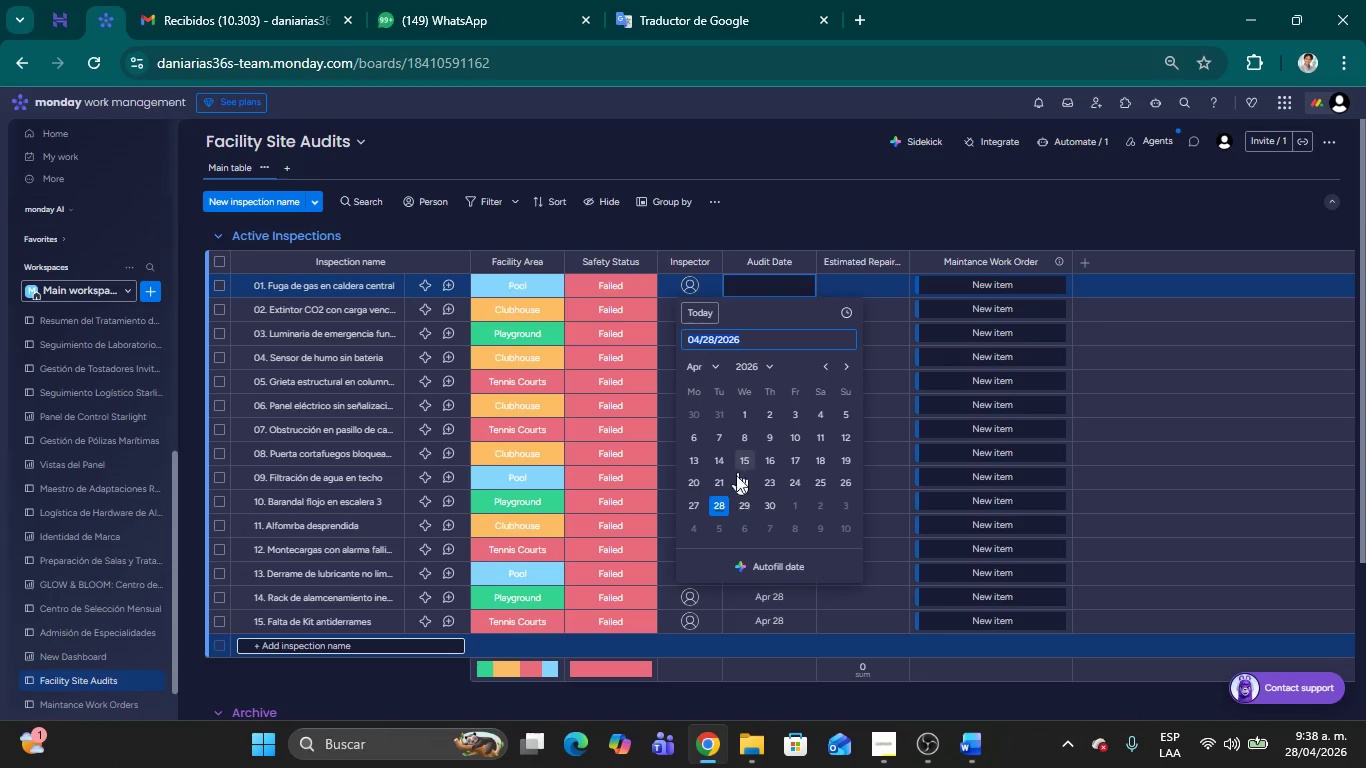 
left_click([723, 507])
 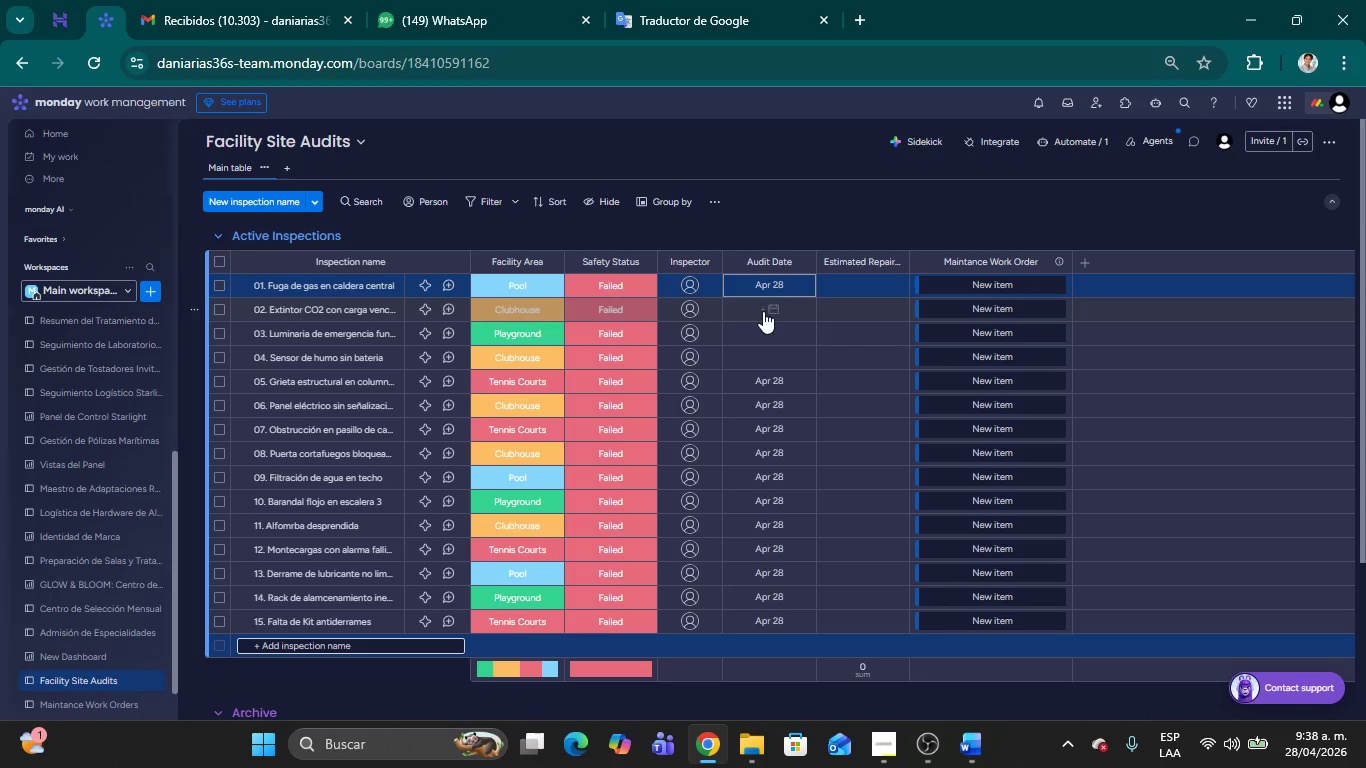 
left_click([763, 311])
 